 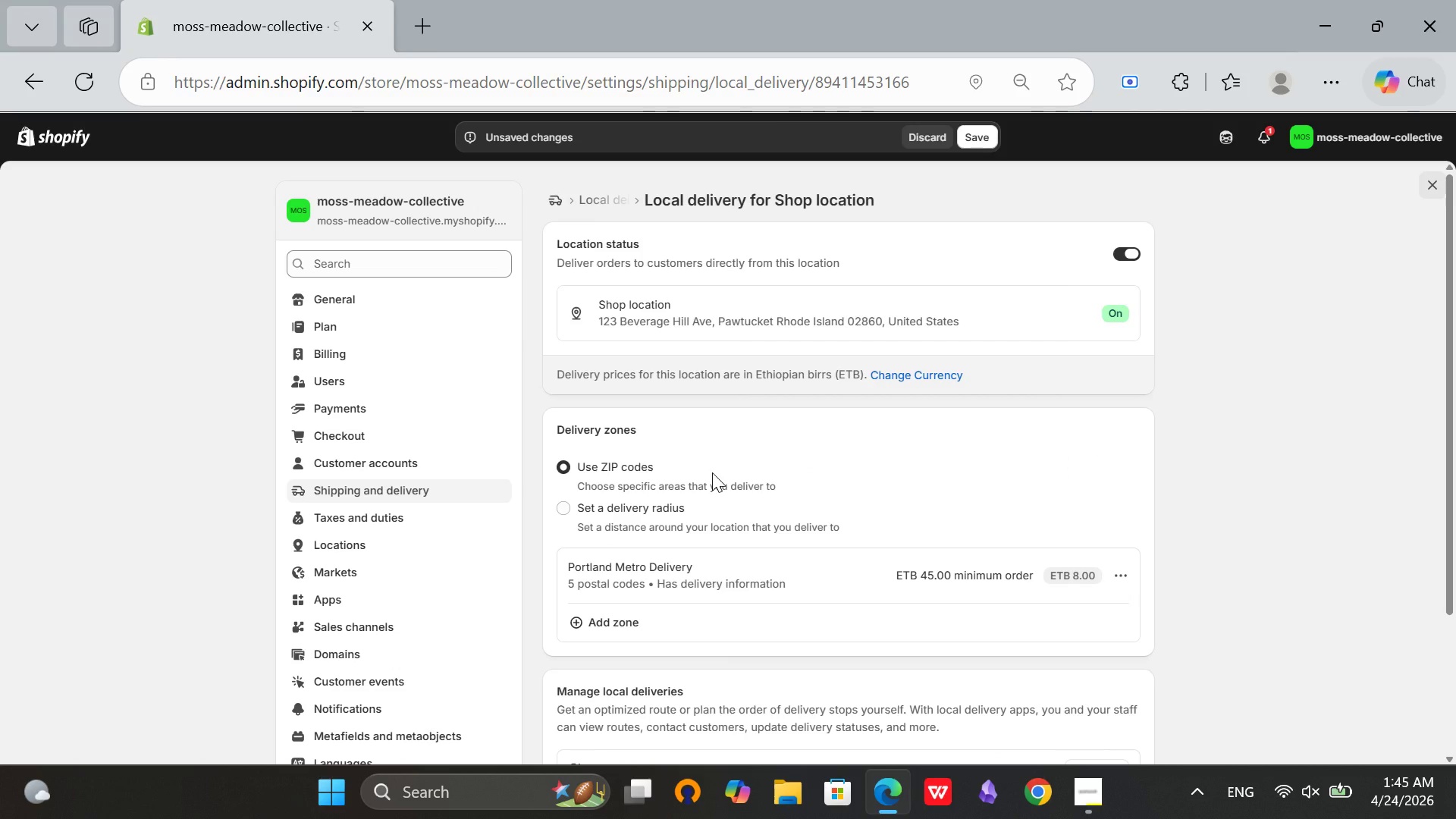 
left_click([933, 374])
 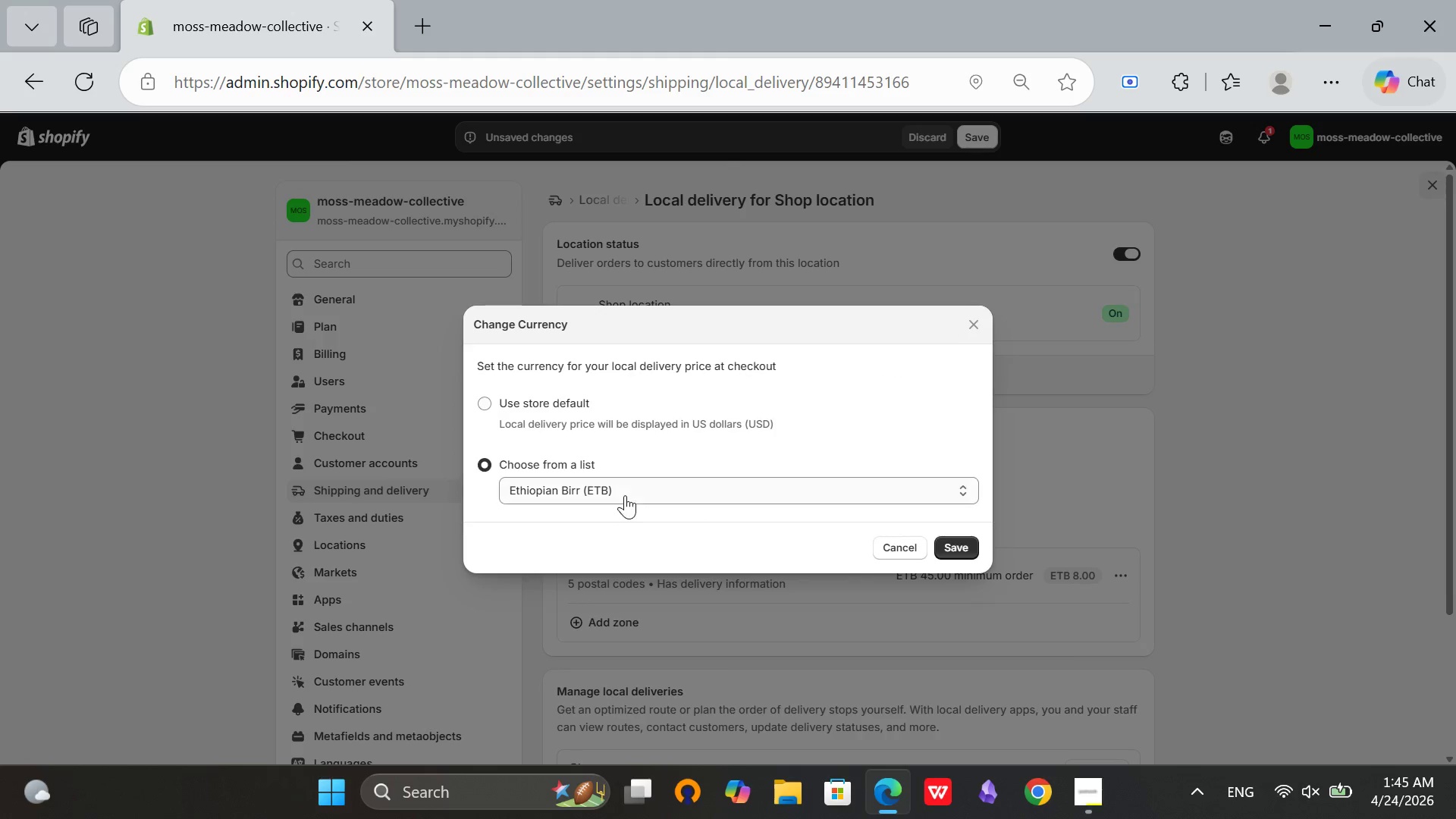 
left_click([626, 491])
 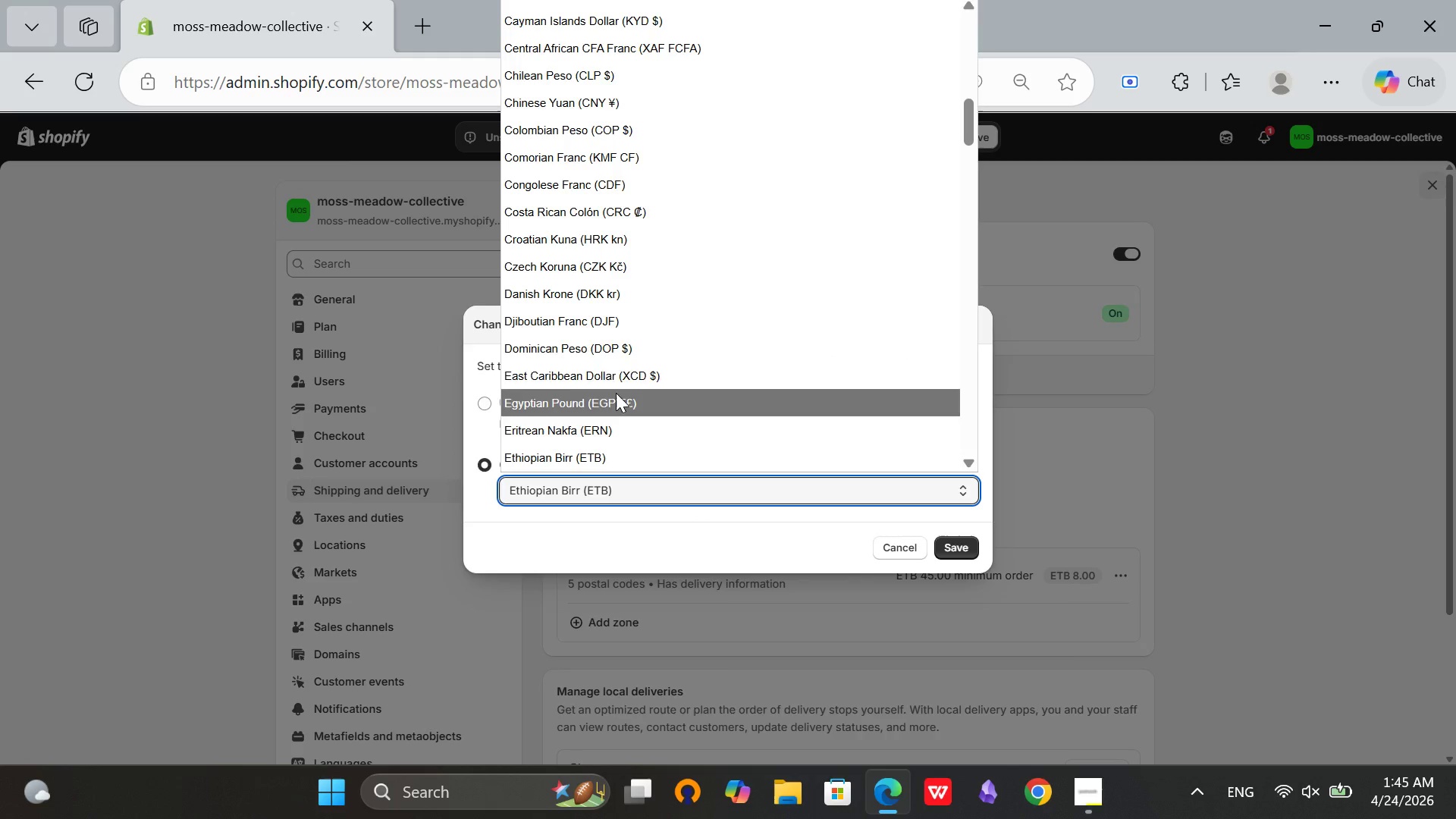 
scroll: coordinate [755, 315], scroll_direction: up, amount: 23.0
 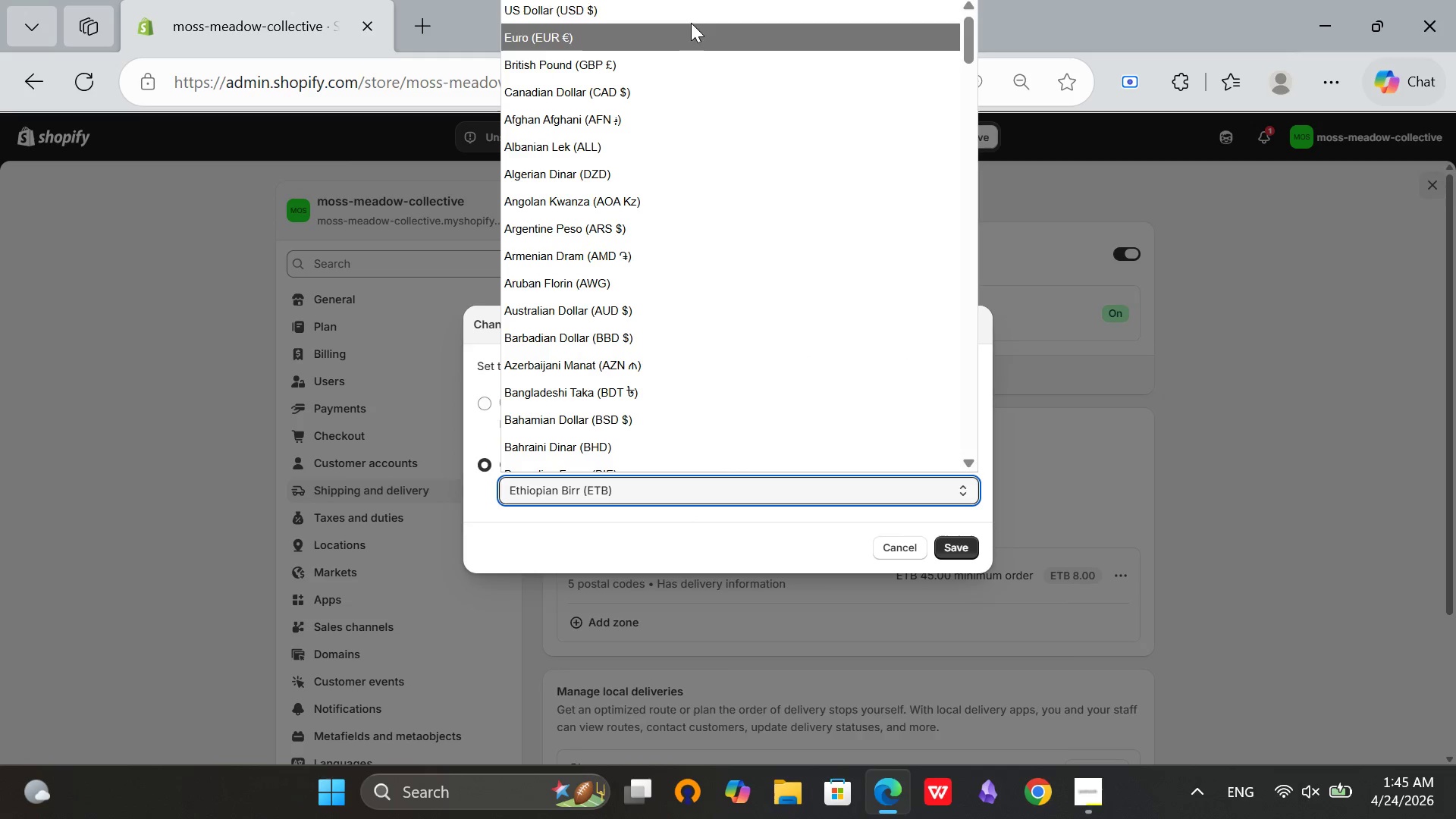 
left_click([688, 20])
 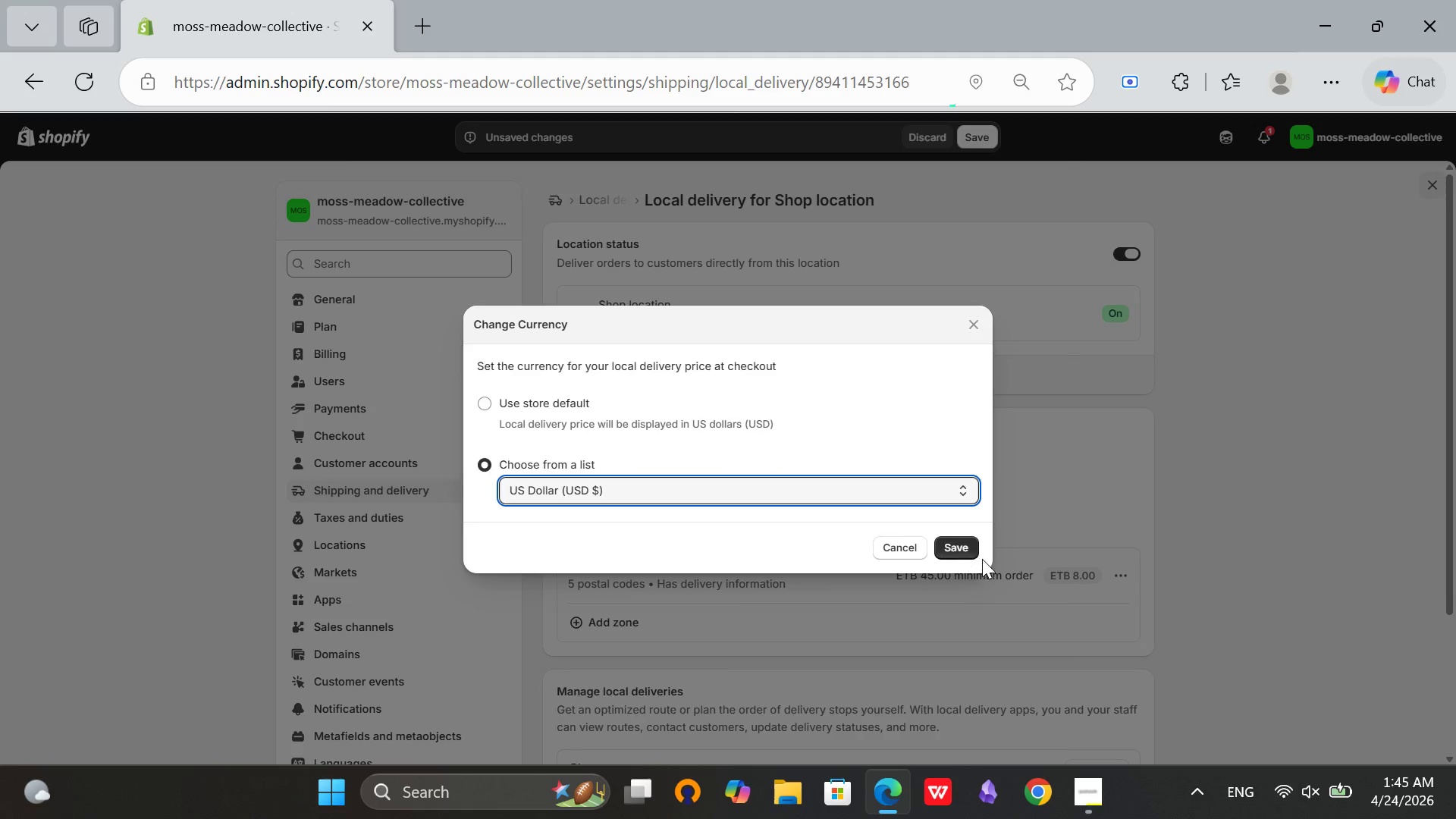 
left_click([957, 551])
 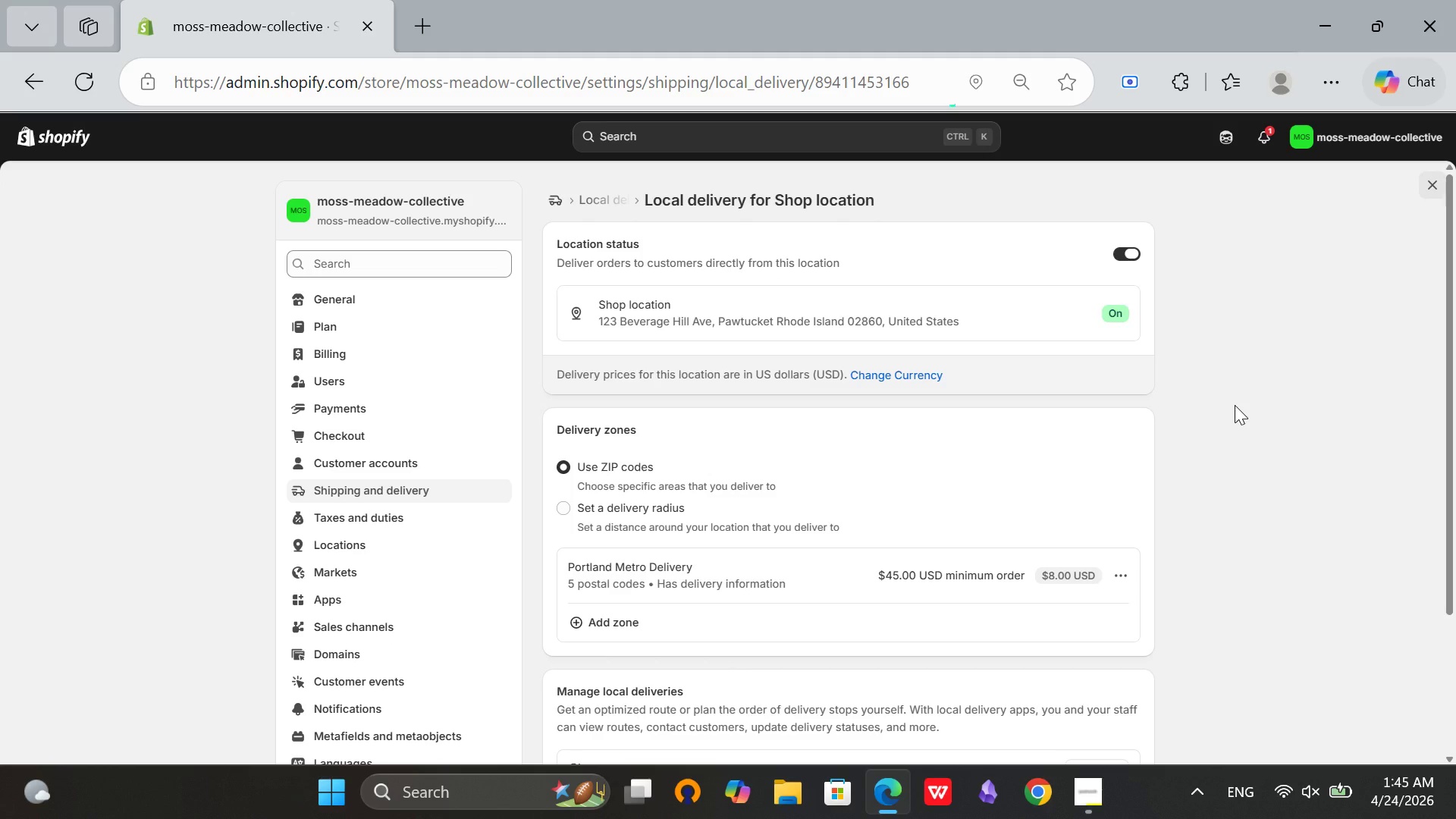 
wait(13.95)
 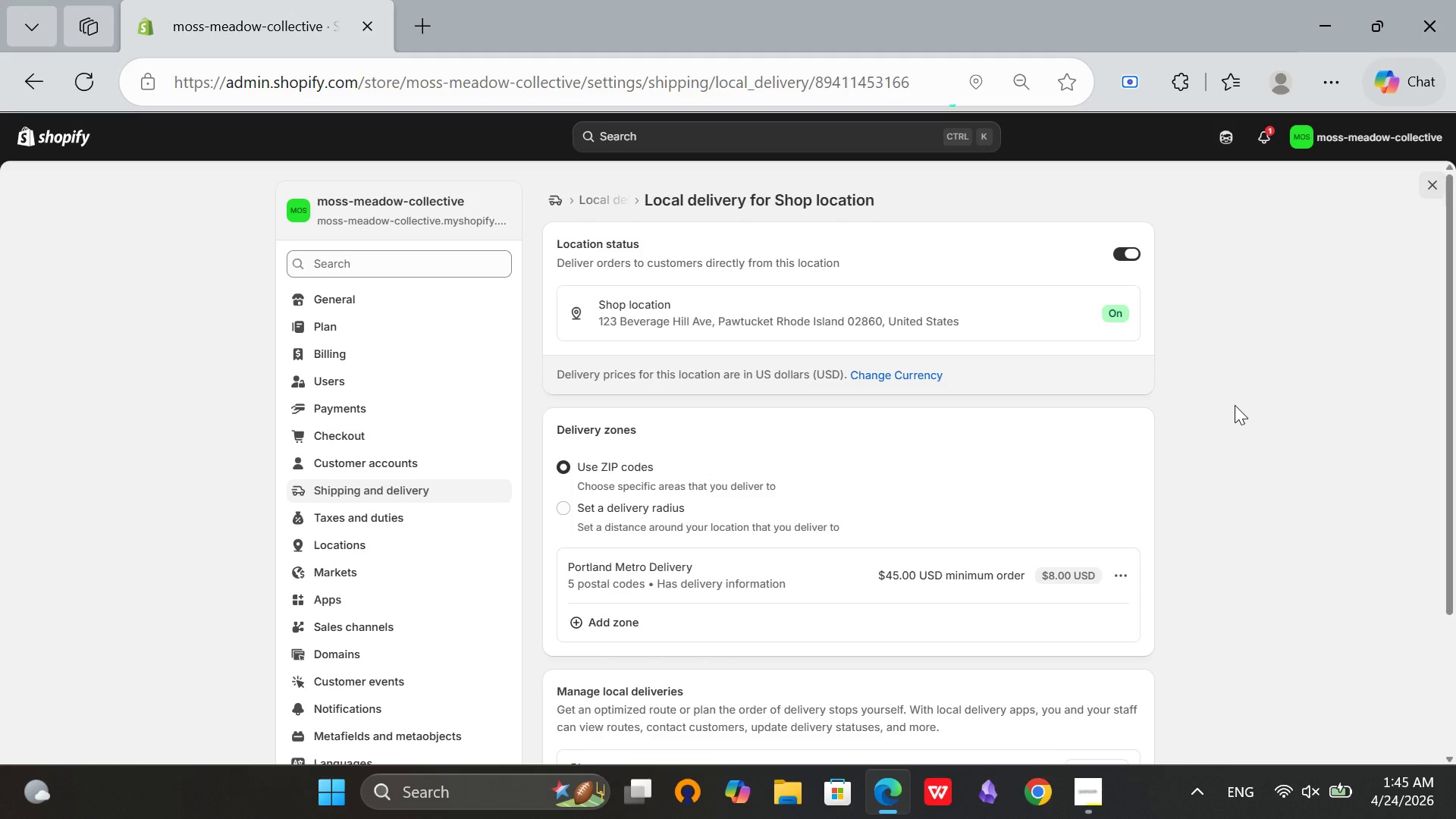 
scroll: coordinate [1088, 351], scroll_direction: down, amount: 4.0
 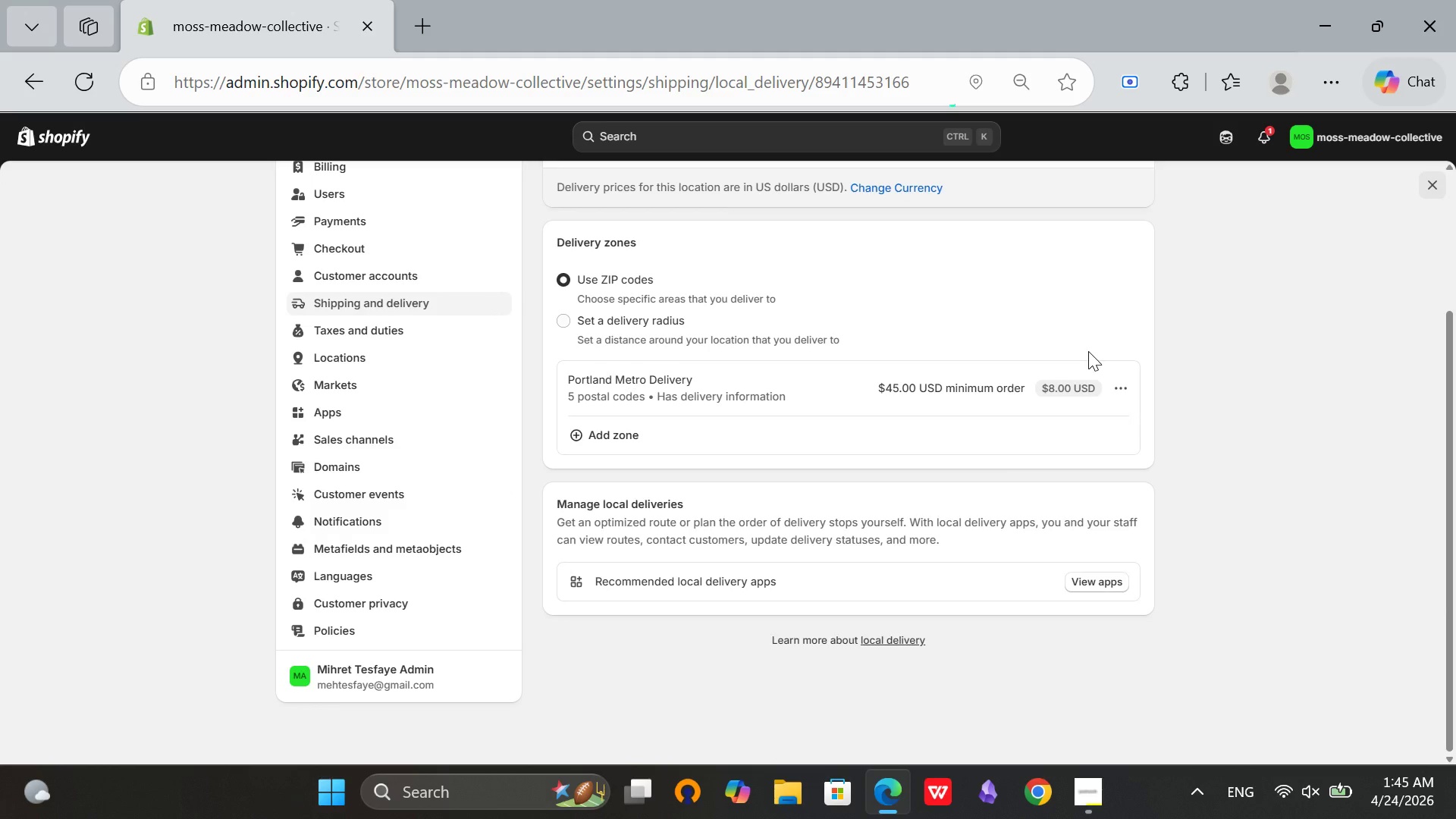 
scroll: coordinate [135, 467], scroll_direction: up, amount: 7.0
 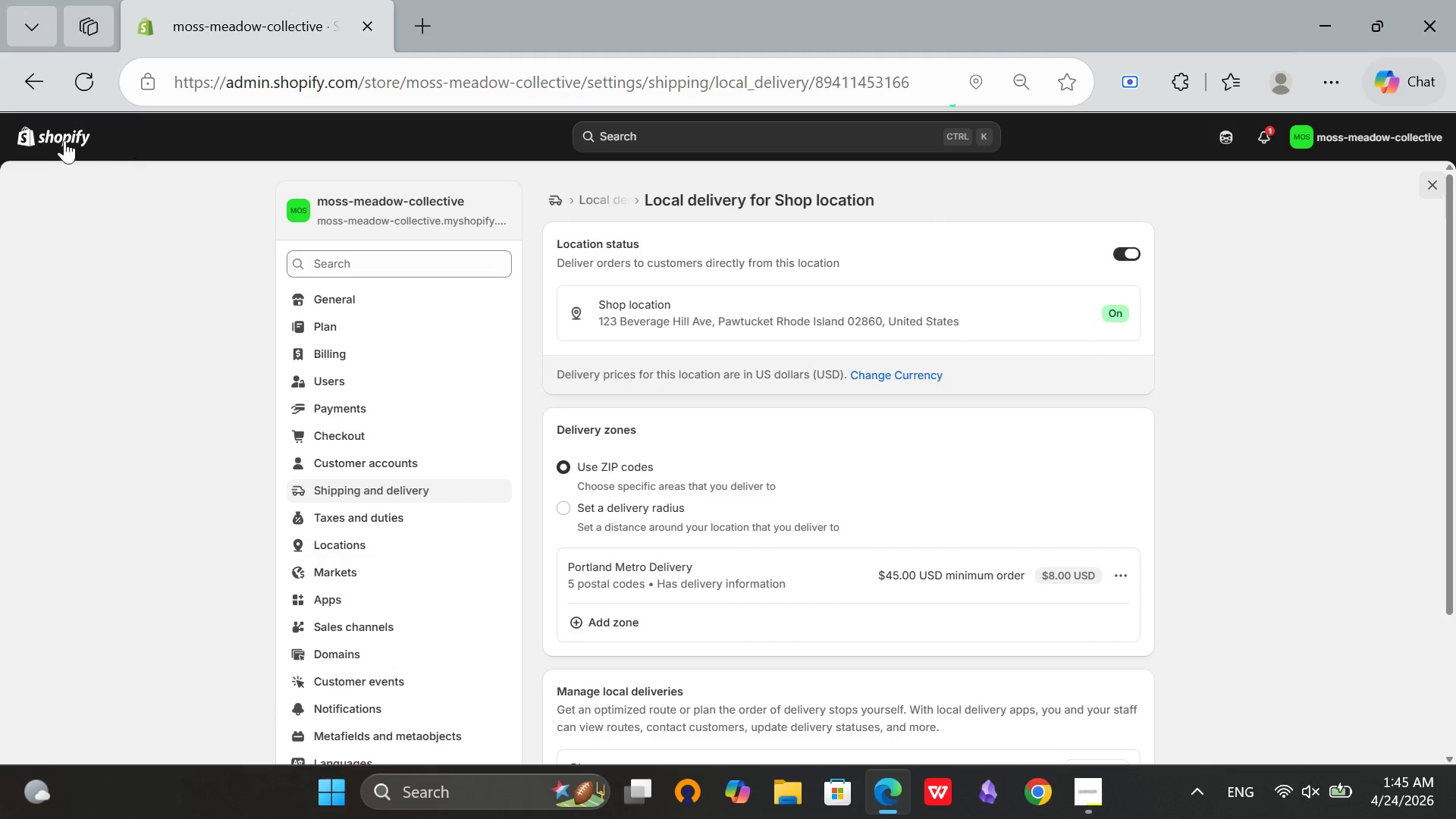 
left_click([55, 140])
 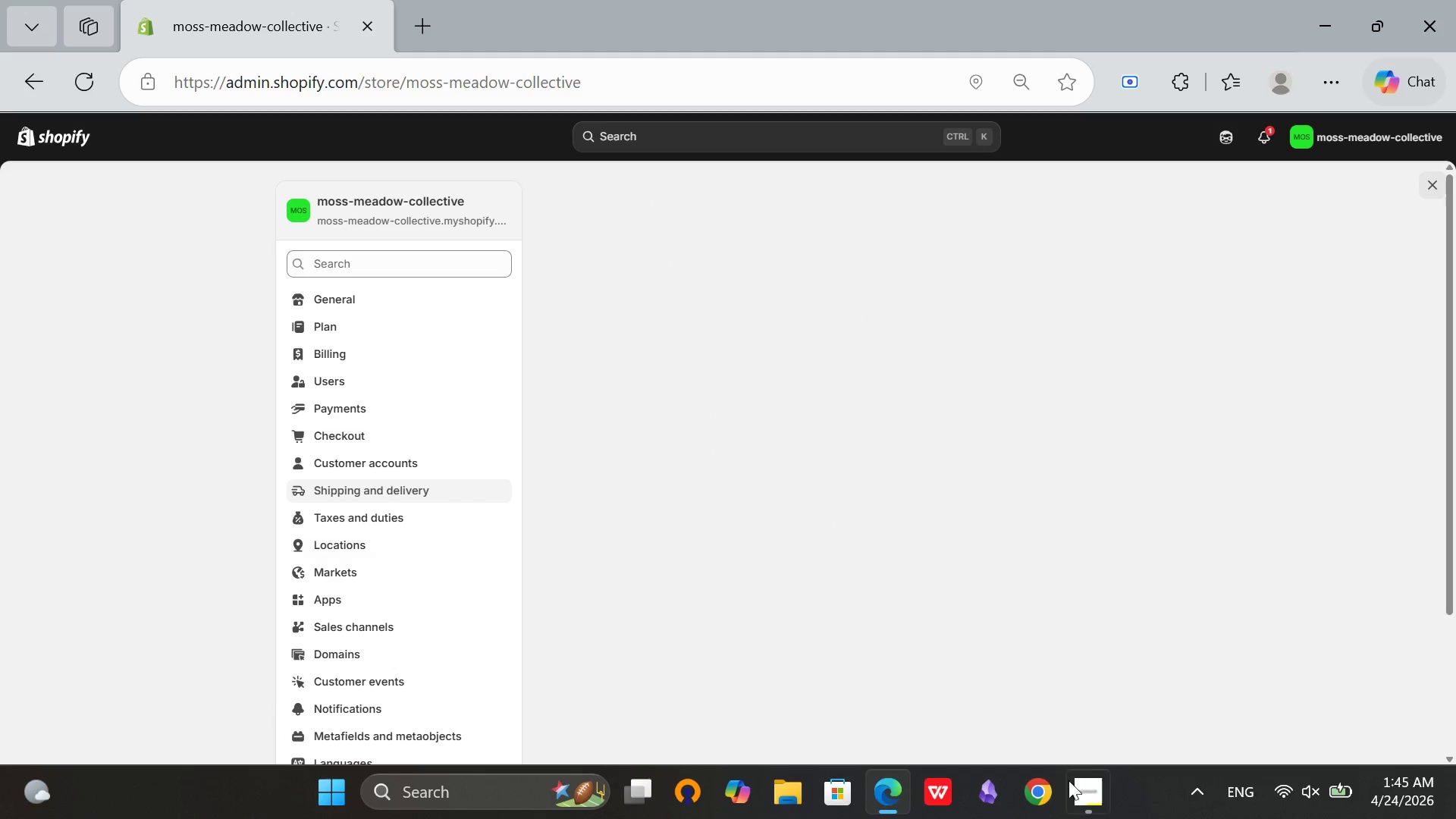 
left_click([1078, 811])
 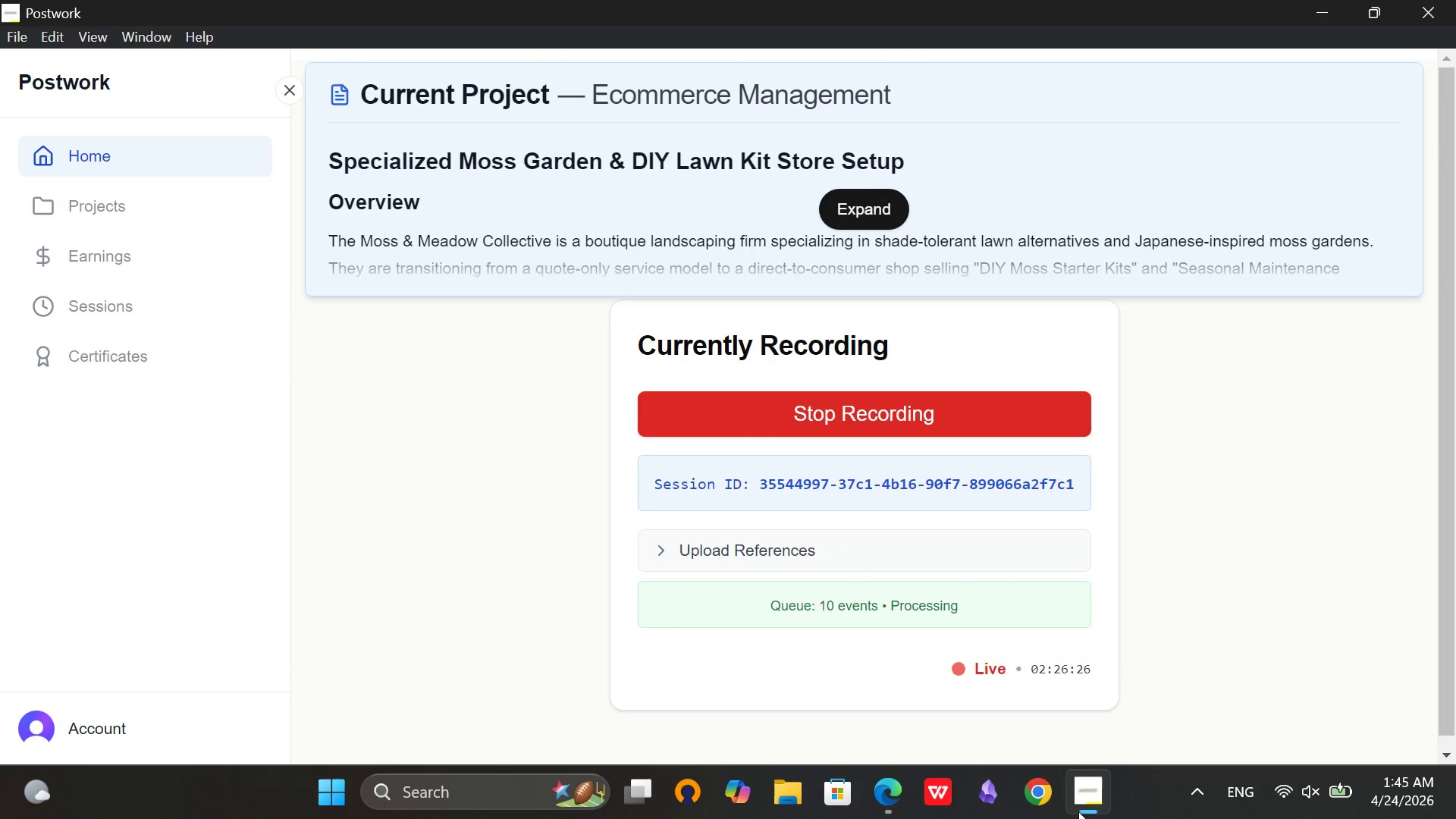 
left_click([1078, 811])
 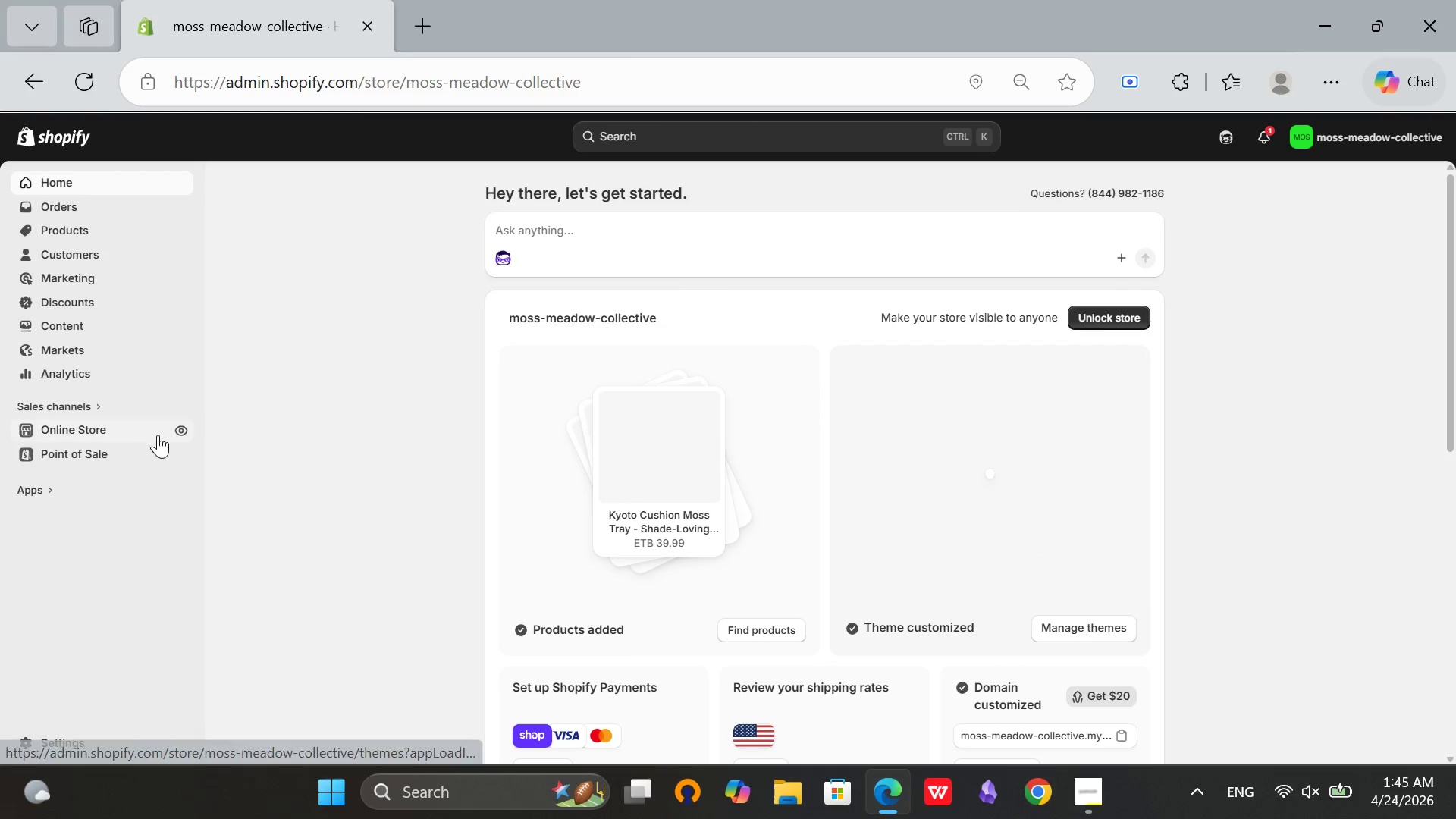 
left_click([180, 435])
 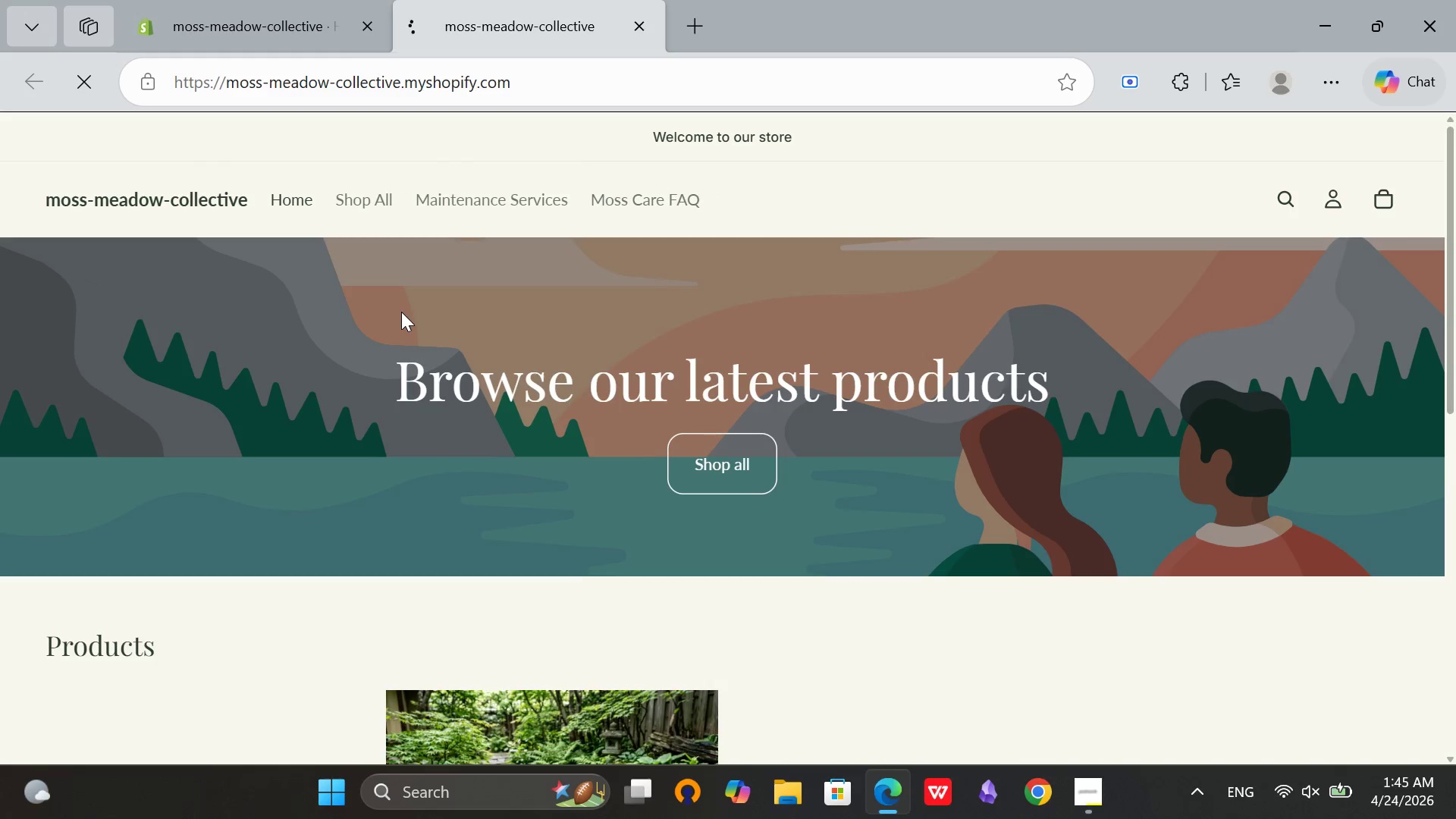 
wait(10.53)
 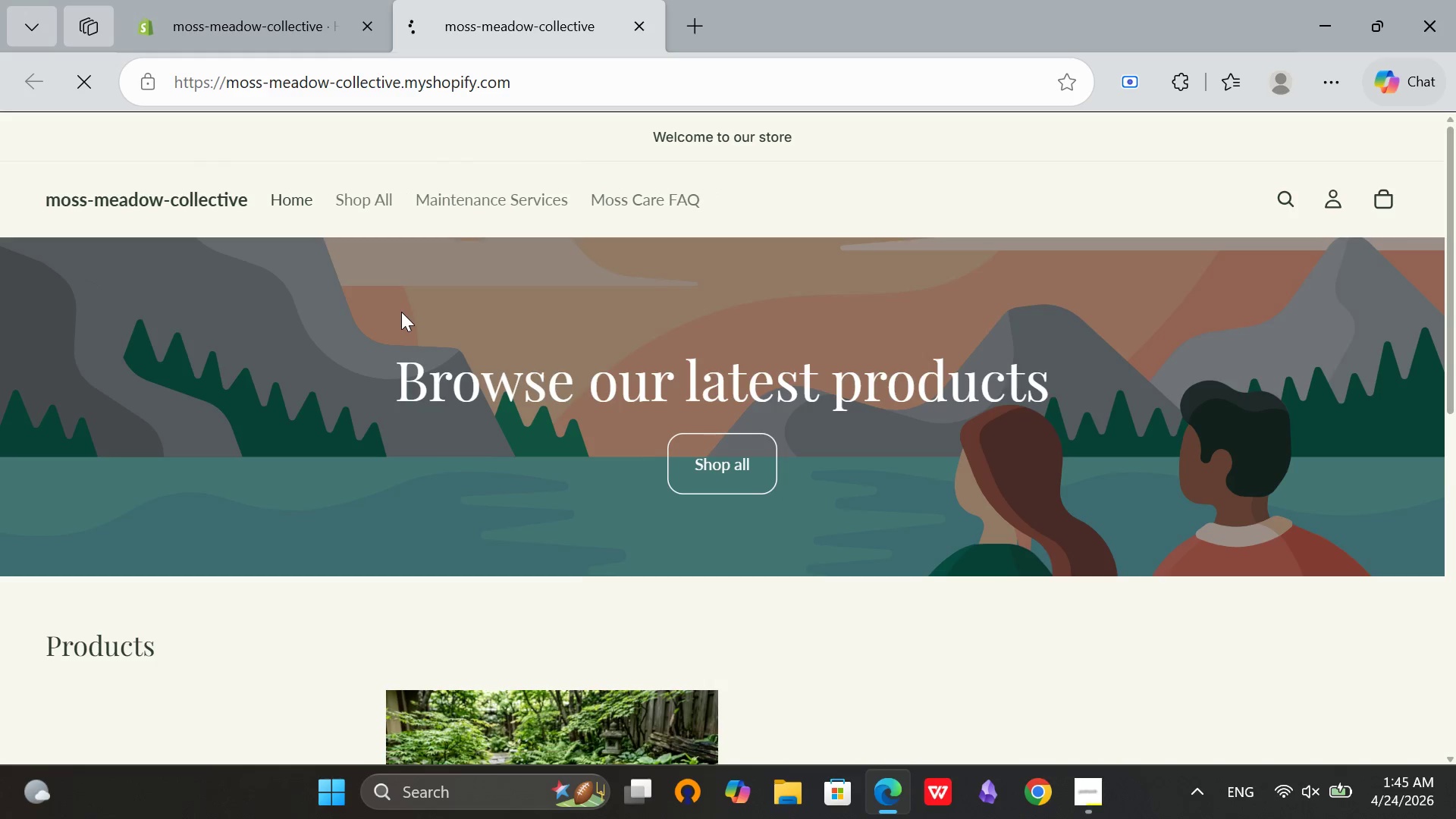 
scroll: coordinate [401, 312], scroll_direction: down, amount: 4.0
 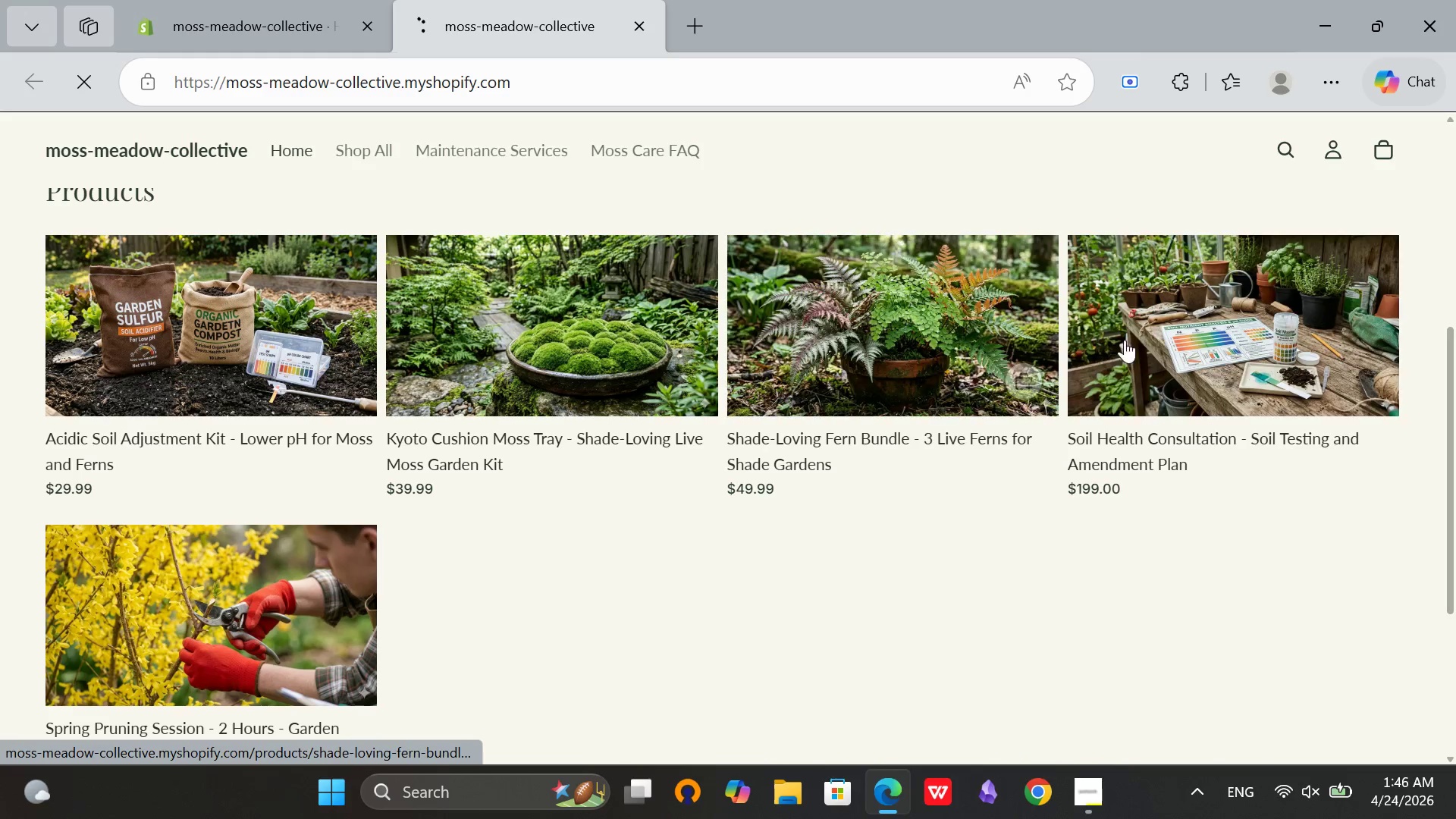 
scroll: coordinate [206, 663], scroll_direction: up, amount: 8.0
 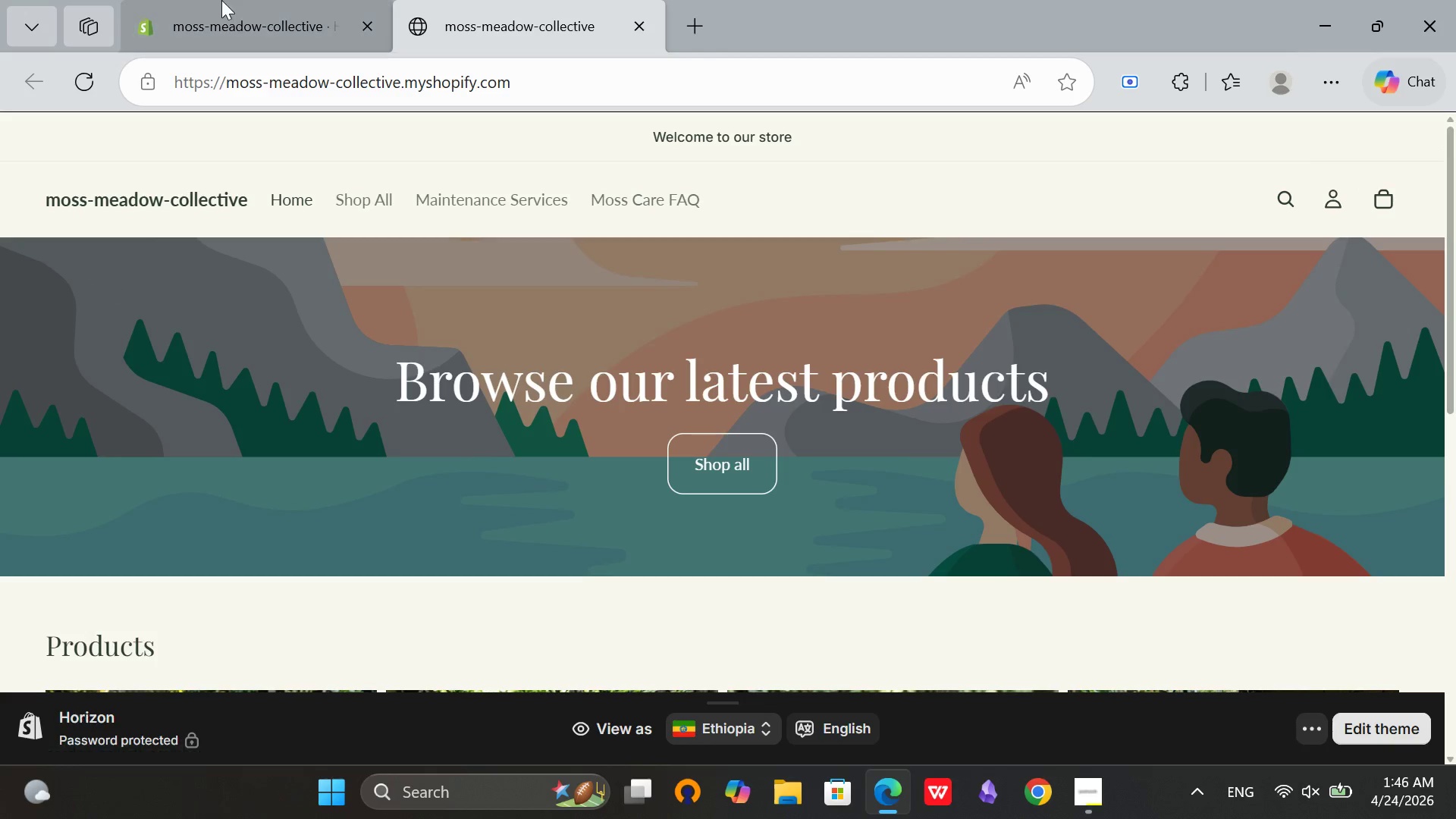 
left_click([243, 0])
 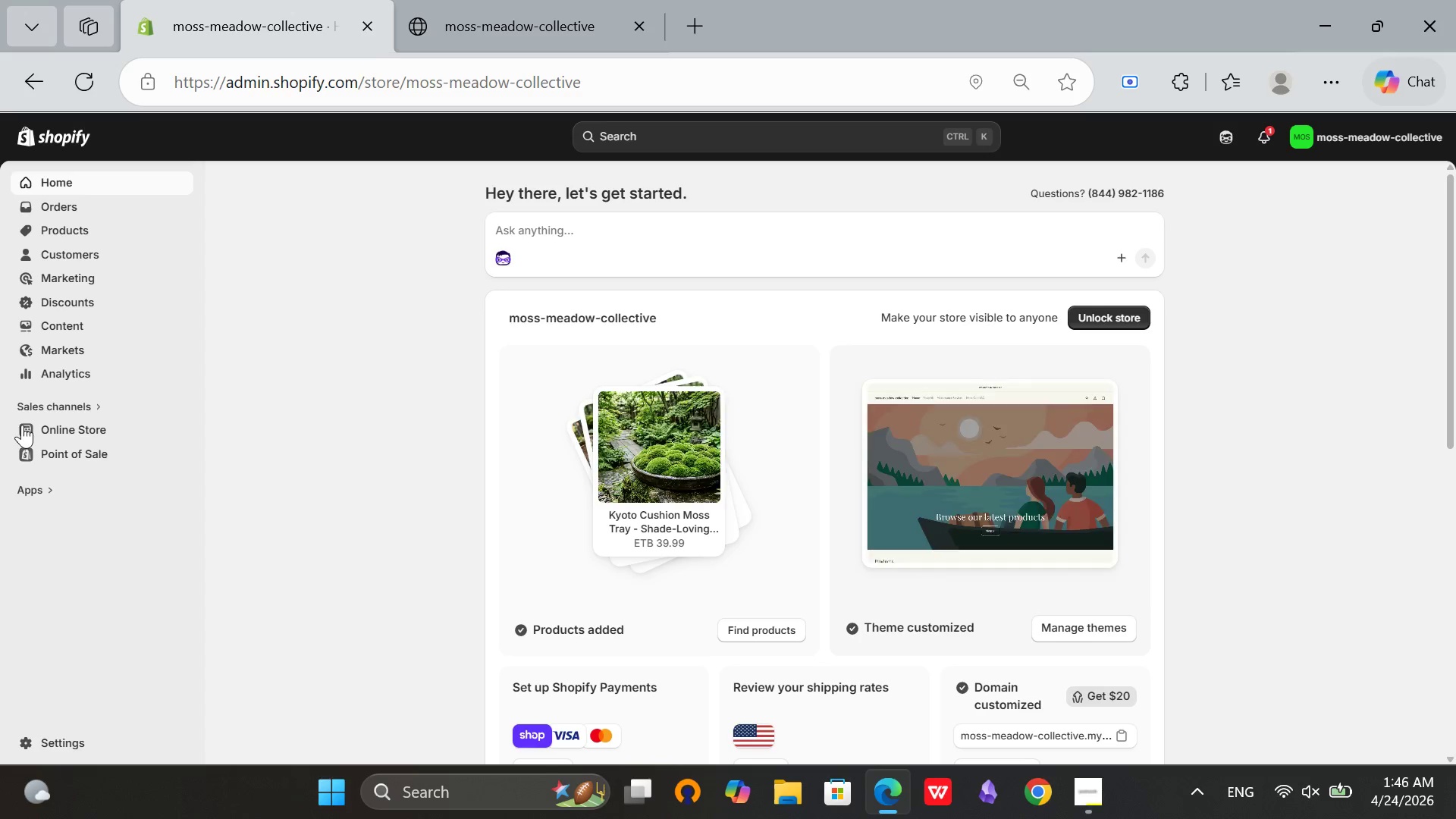 
left_click([22, 425])
 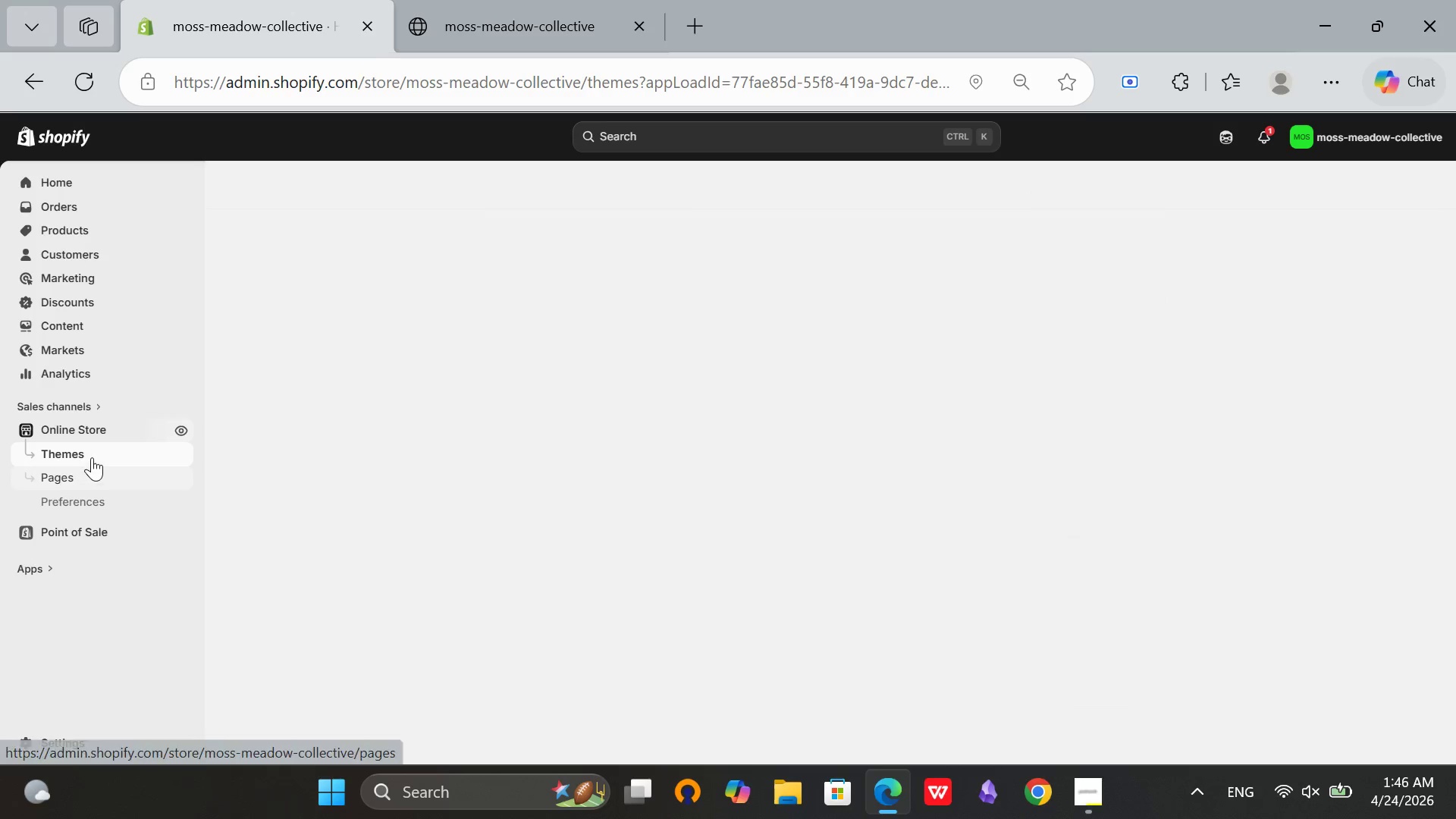 
left_click([94, 498])
 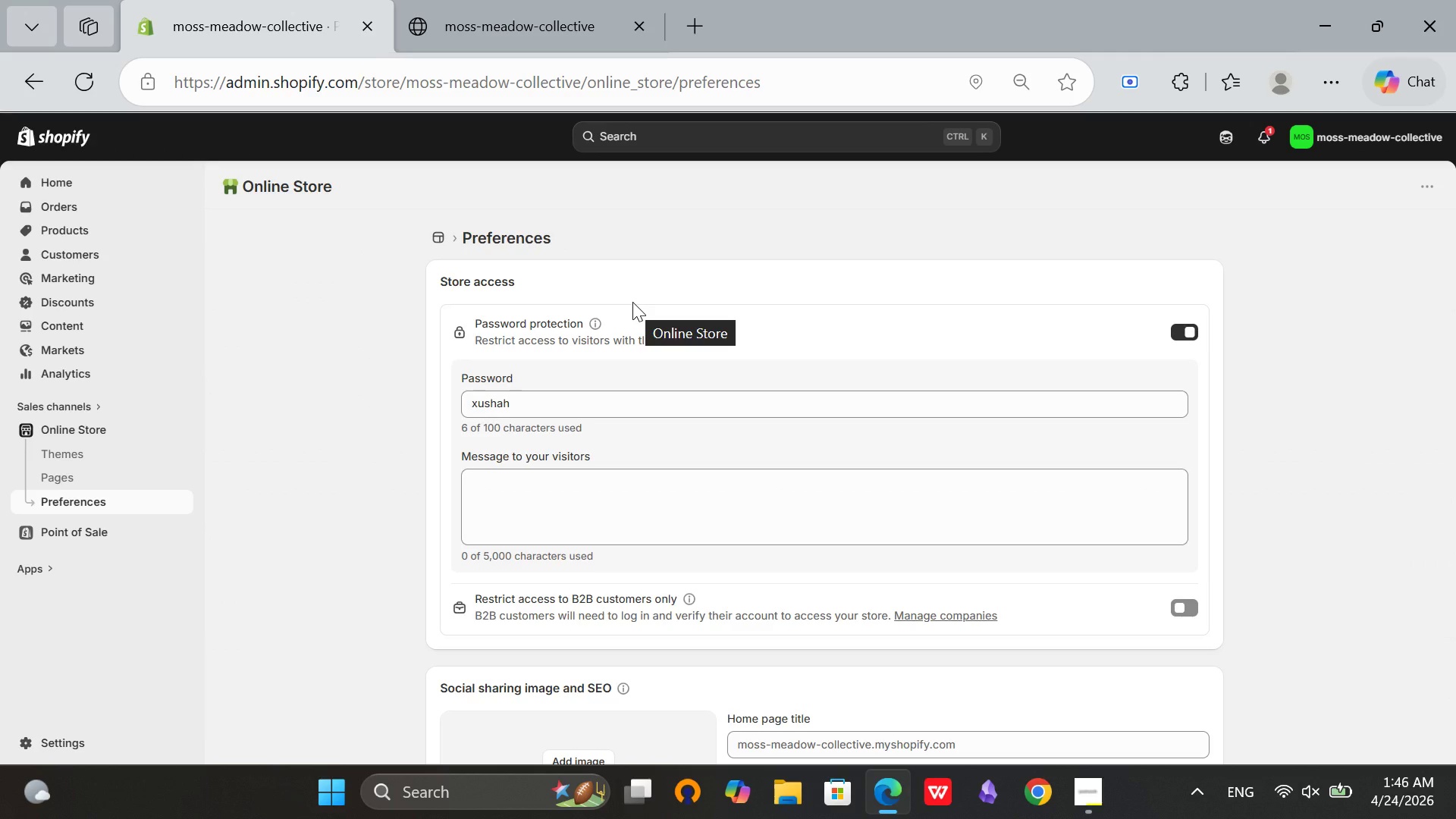 
wait(17.78)
 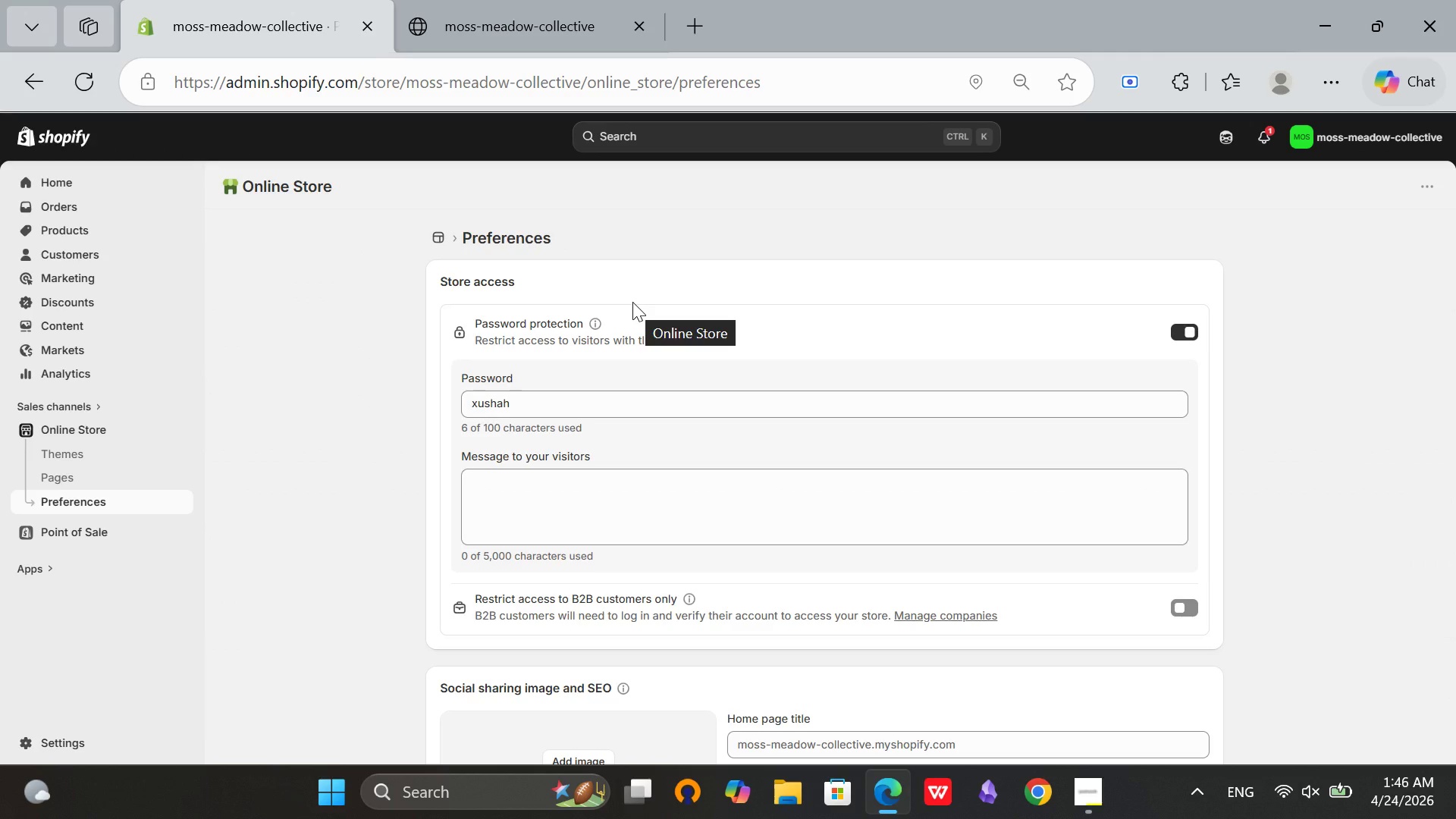 
left_click([1185, 329])
 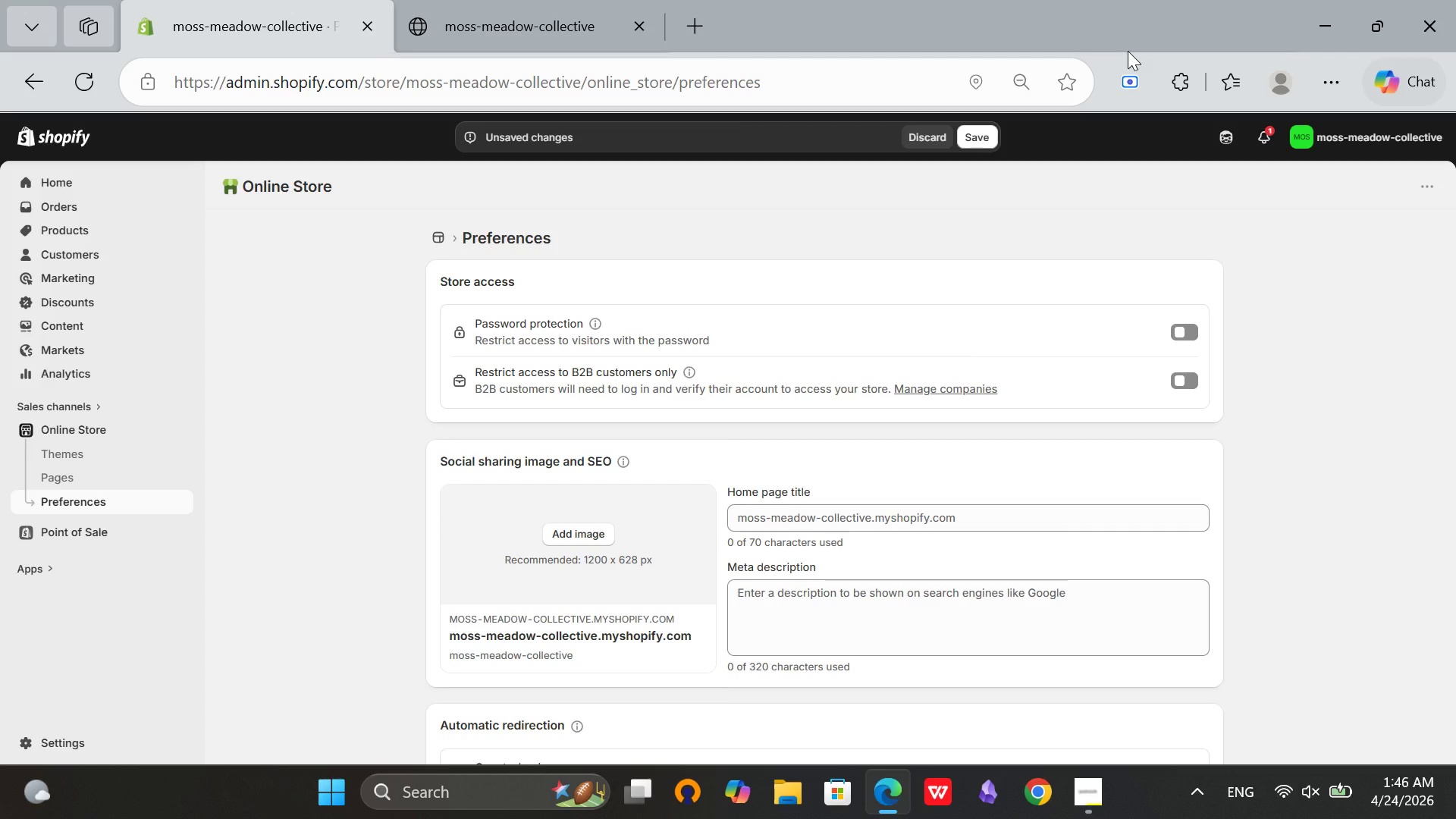 
wait(6.31)
 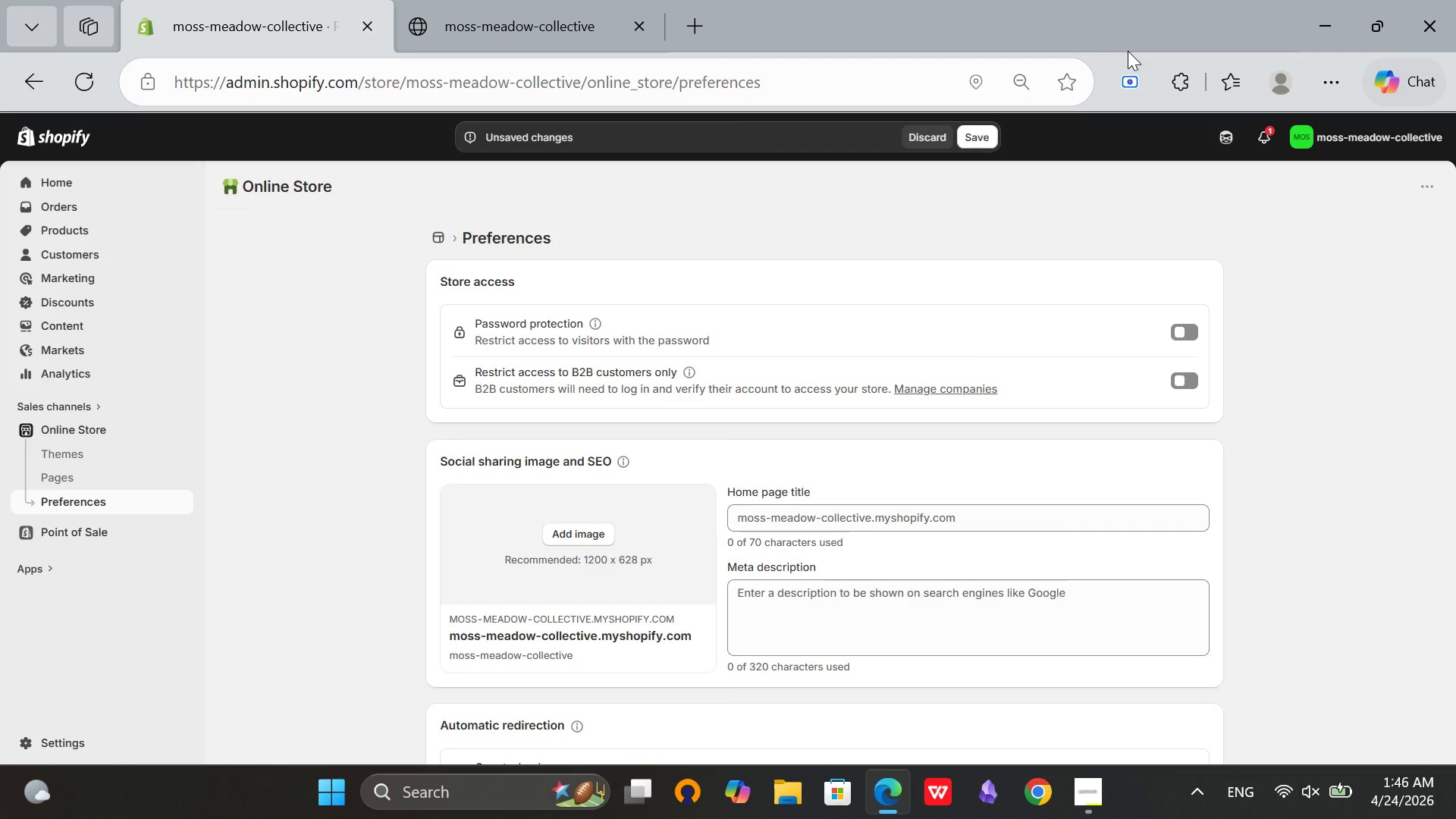 
scroll: coordinate [952, 93], scroll_direction: up, amount: 3.0
 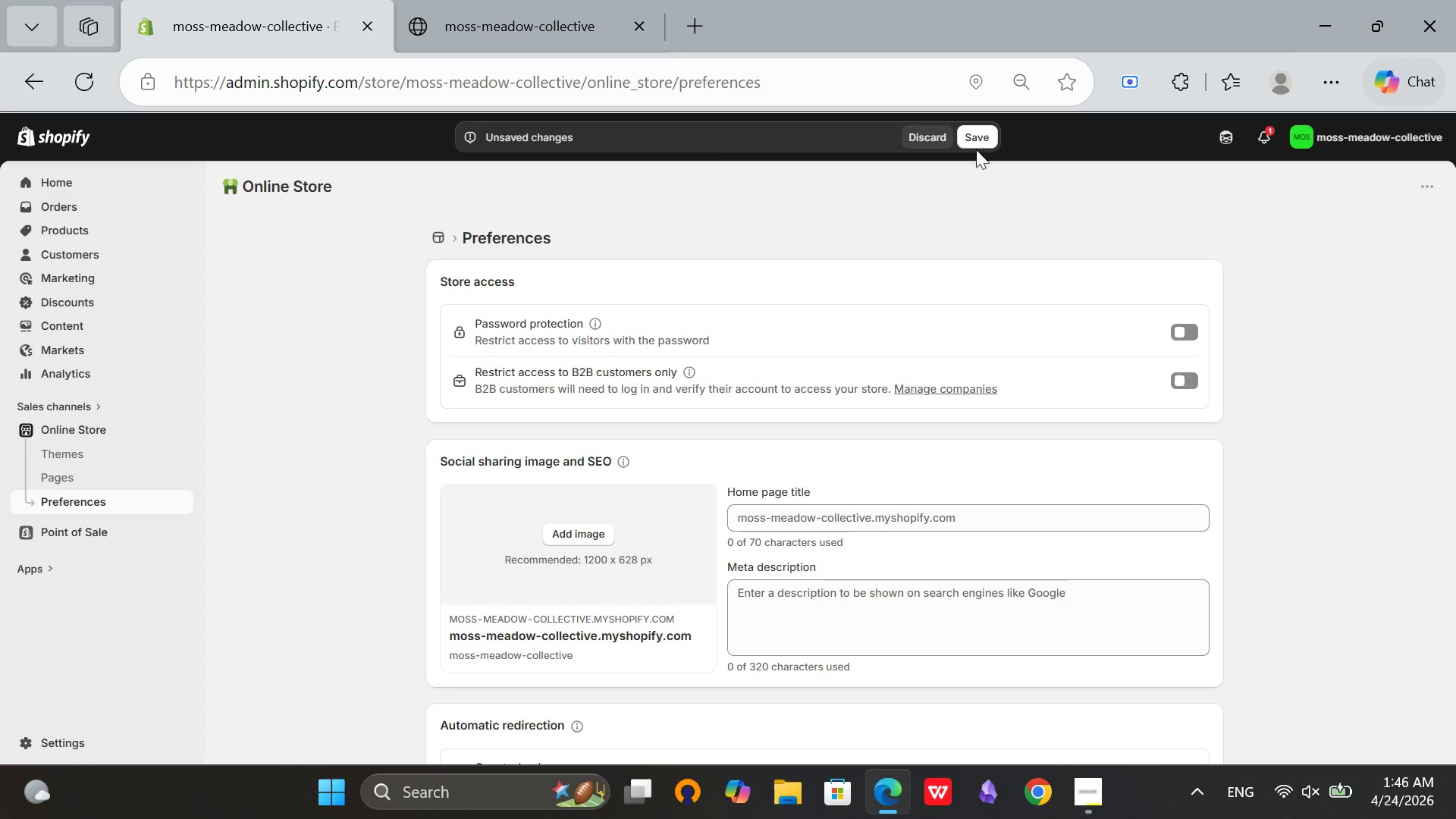 
left_click([976, 141])
 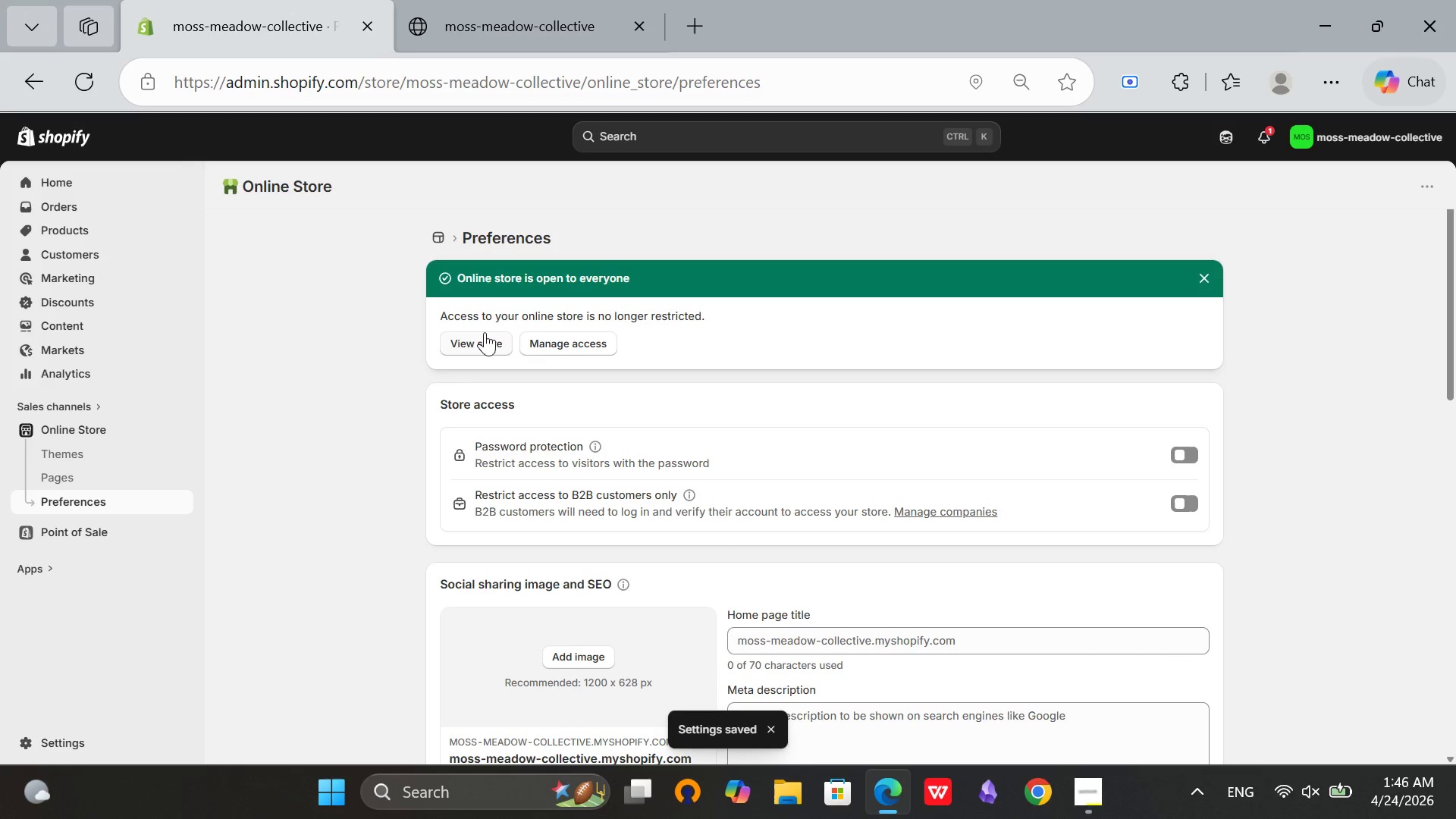 
left_click([482, 343])
 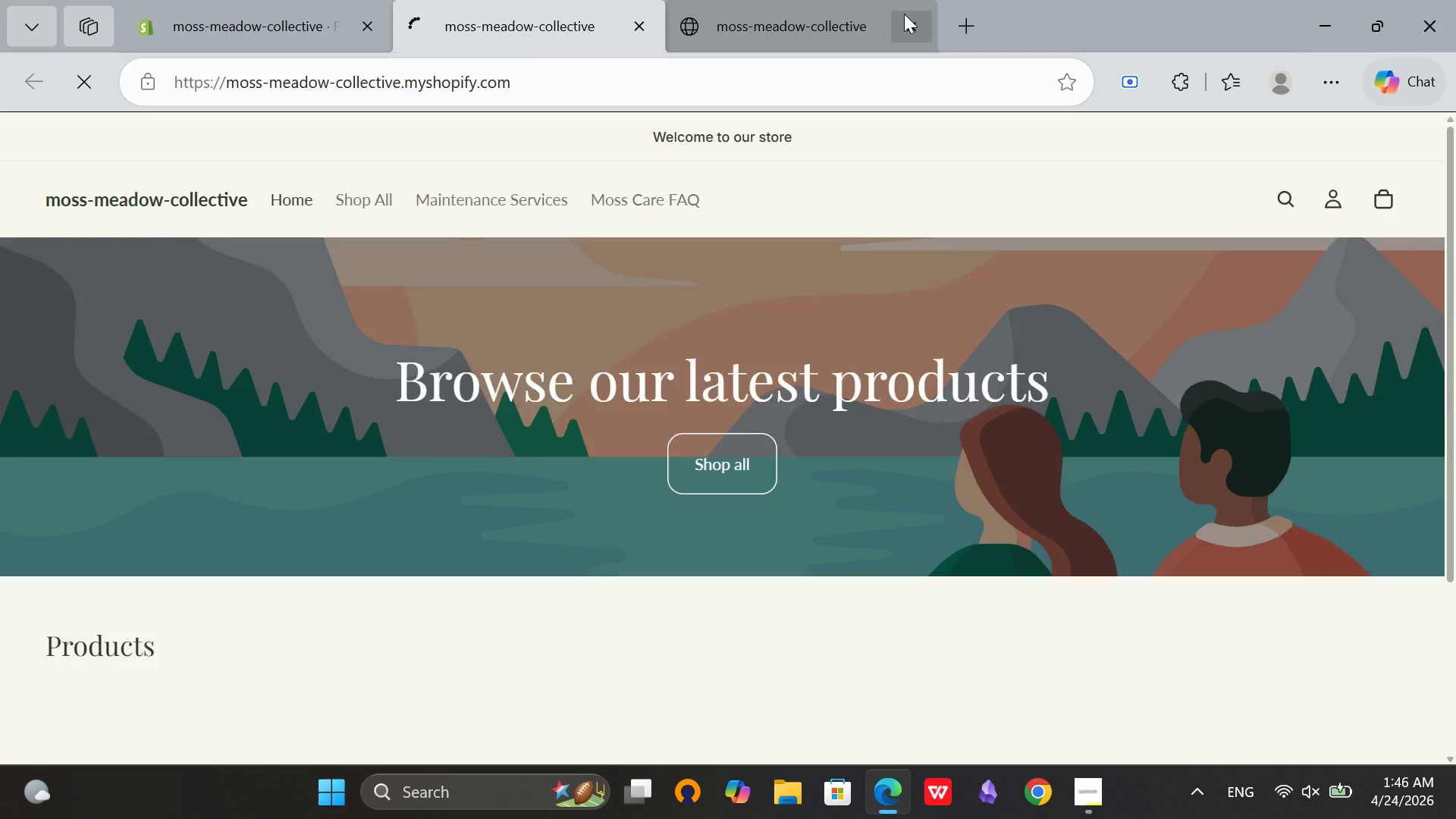 
left_click([905, 18])
 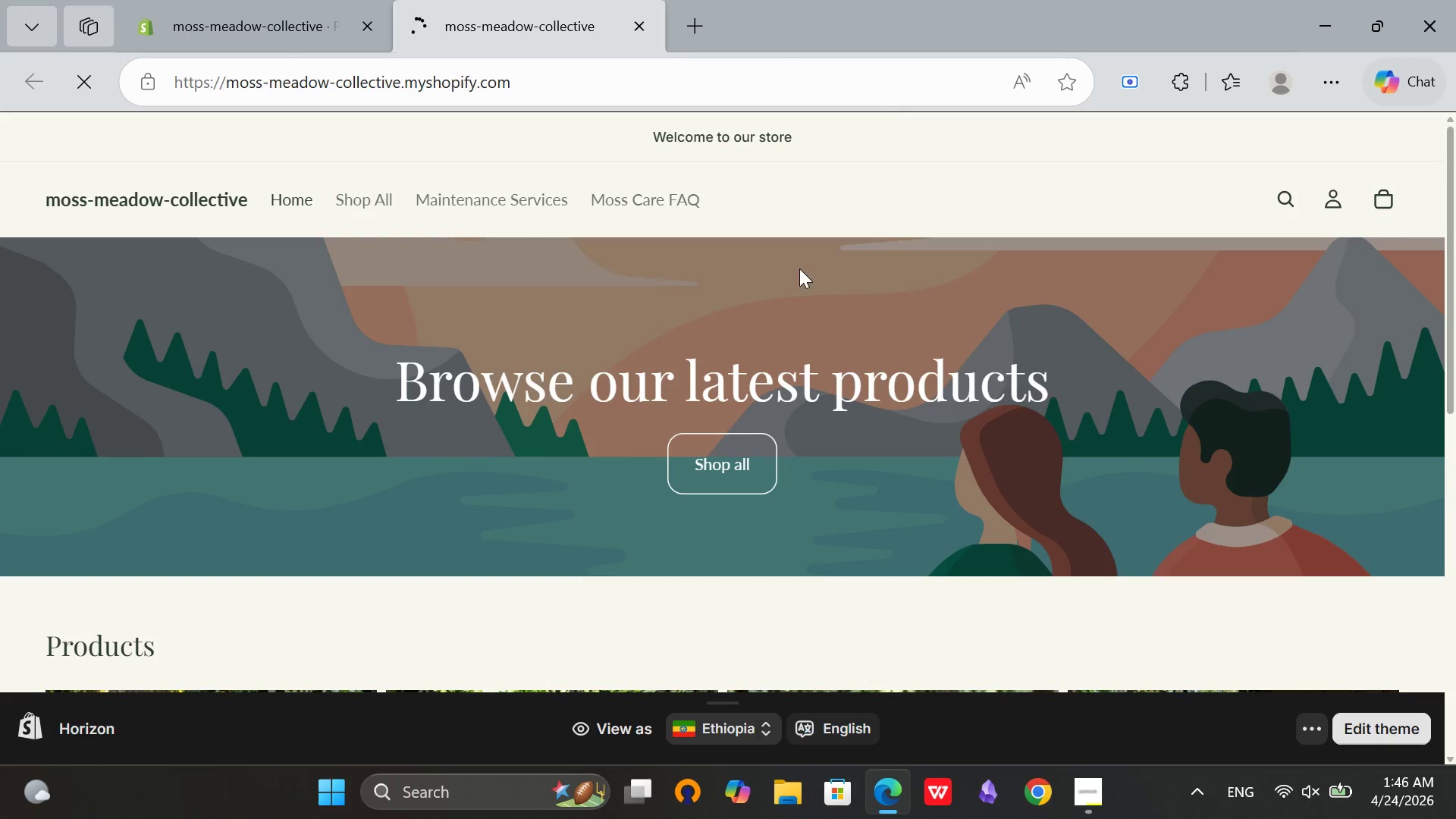 
scroll: coordinate [799, 269], scroll_direction: up, amount: 1.0
 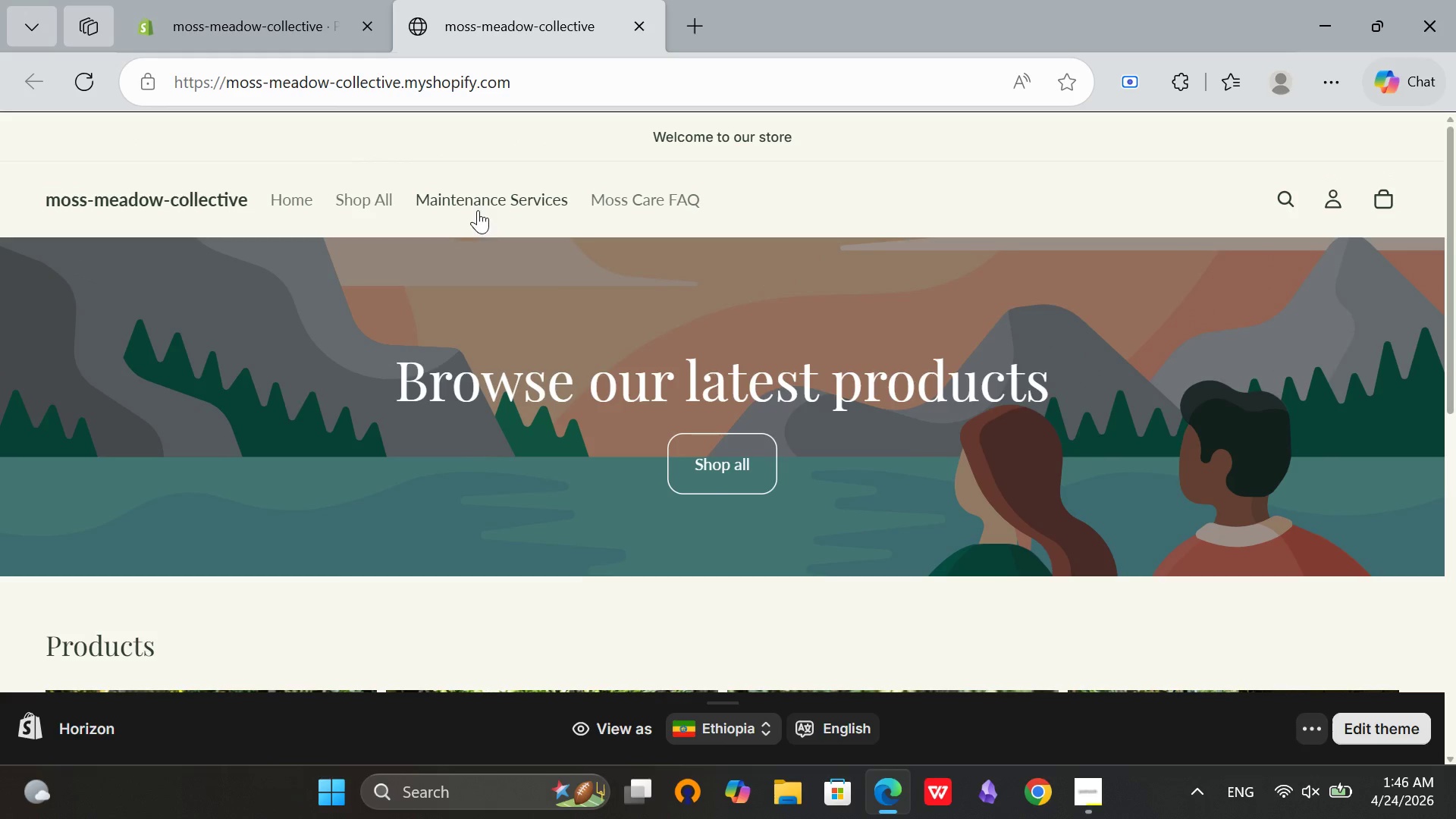 
left_click([478, 210])
 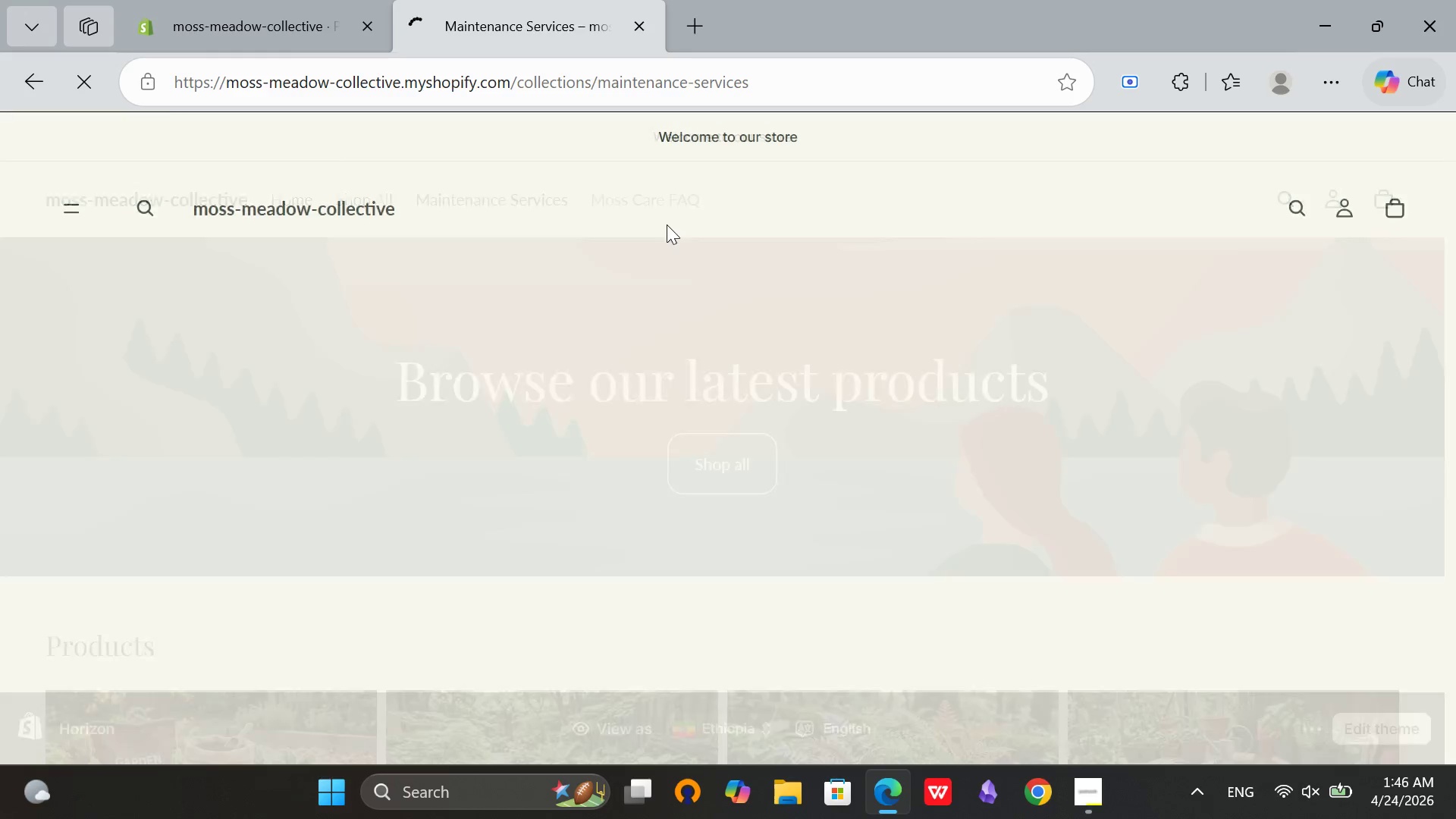 
scroll: coordinate [667, 224], scroll_direction: down, amount: 3.0
 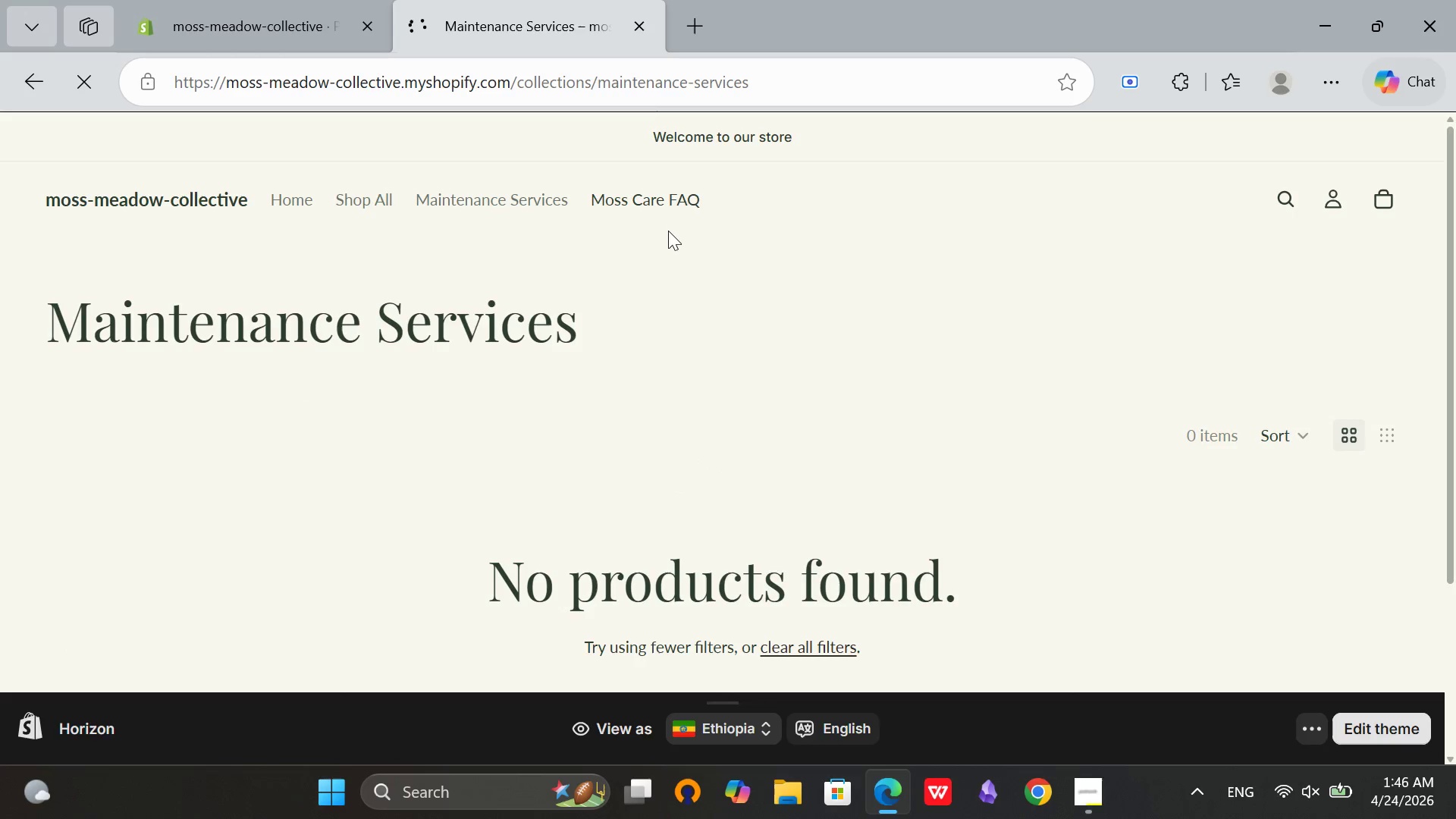 
scroll: coordinate [668, 236], scroll_direction: up, amount: 2.0
 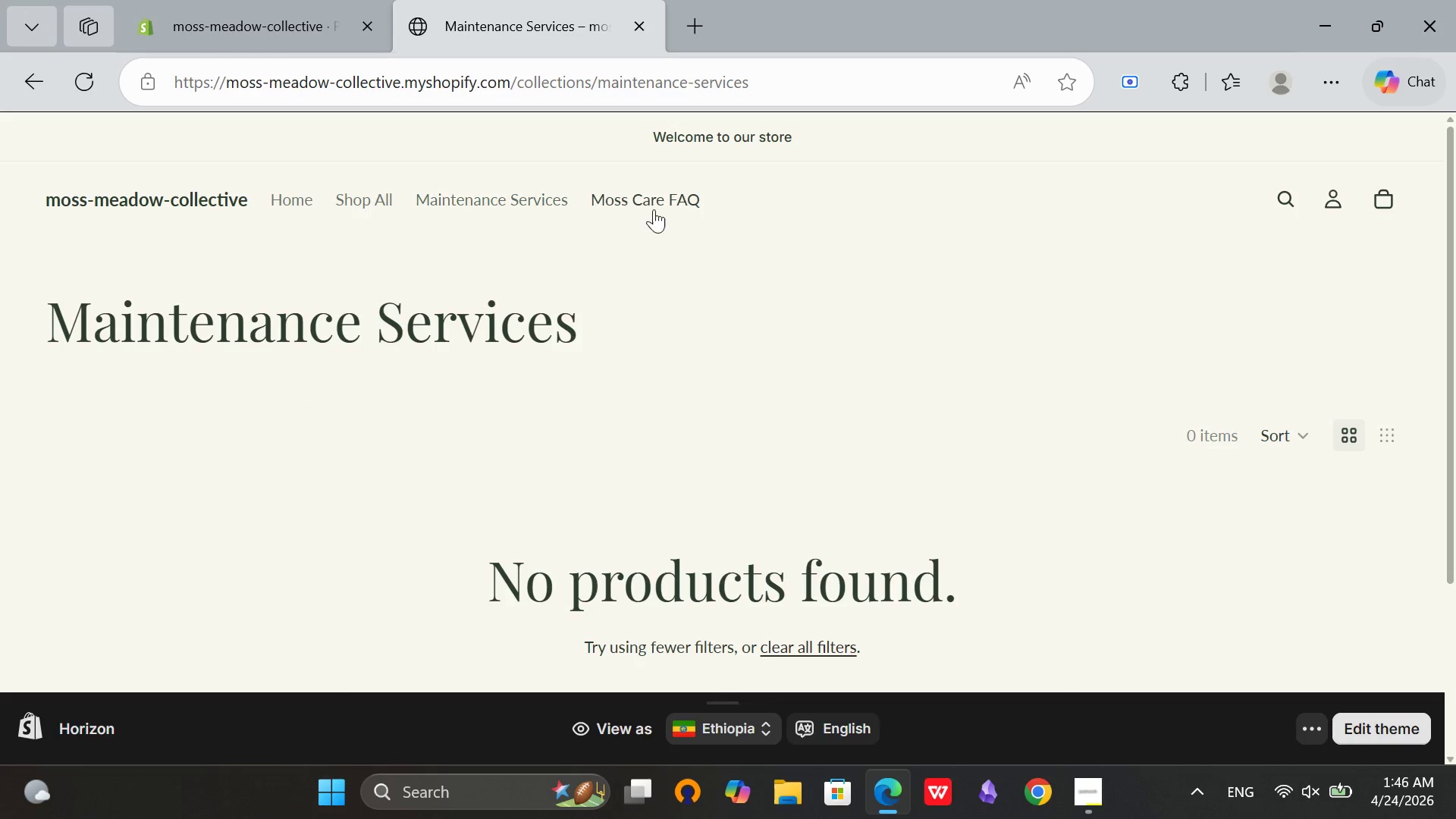 
left_click([653, 203])
 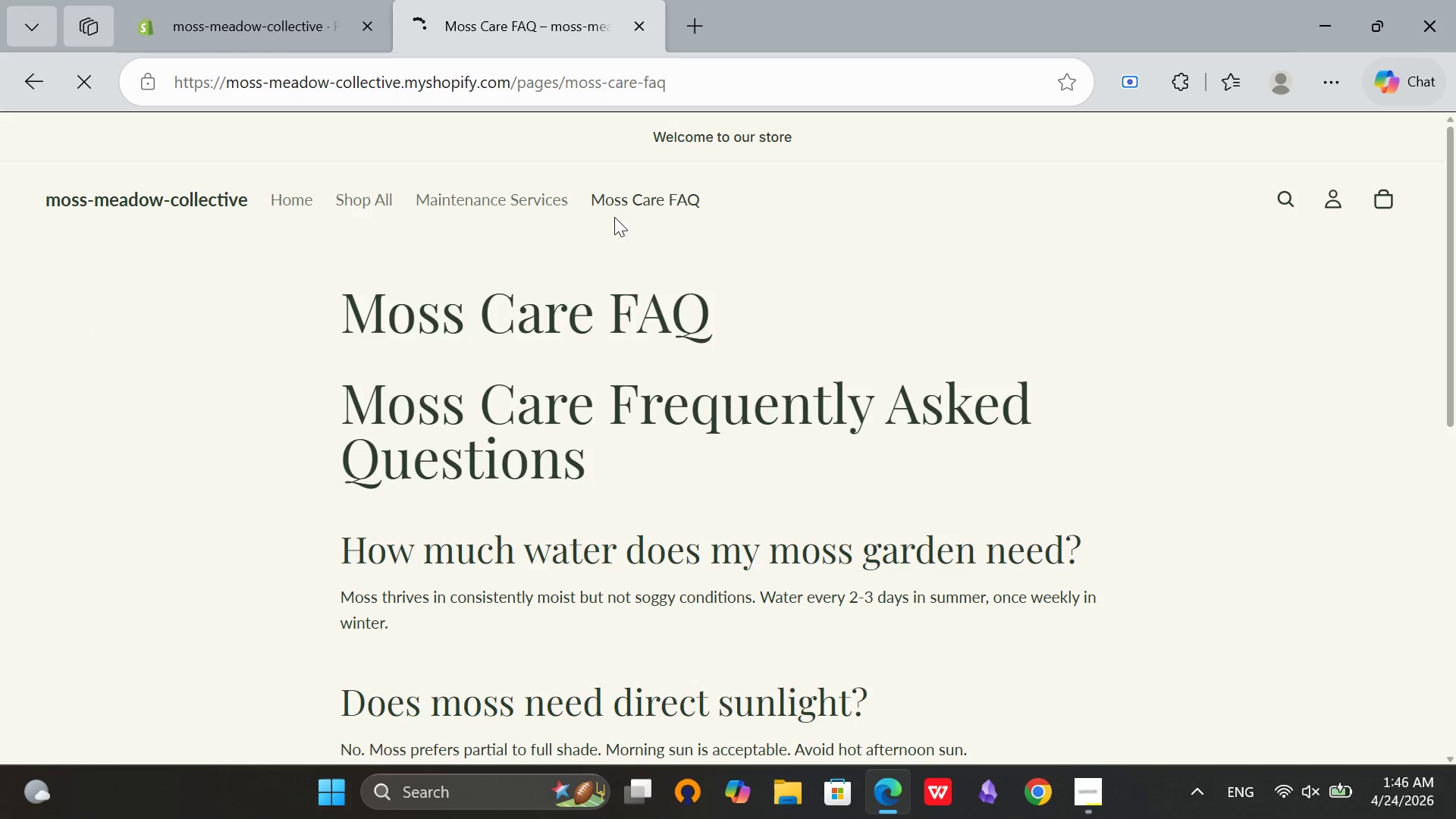 
scroll: coordinate [430, 310], scroll_direction: down, amount: 2.0
 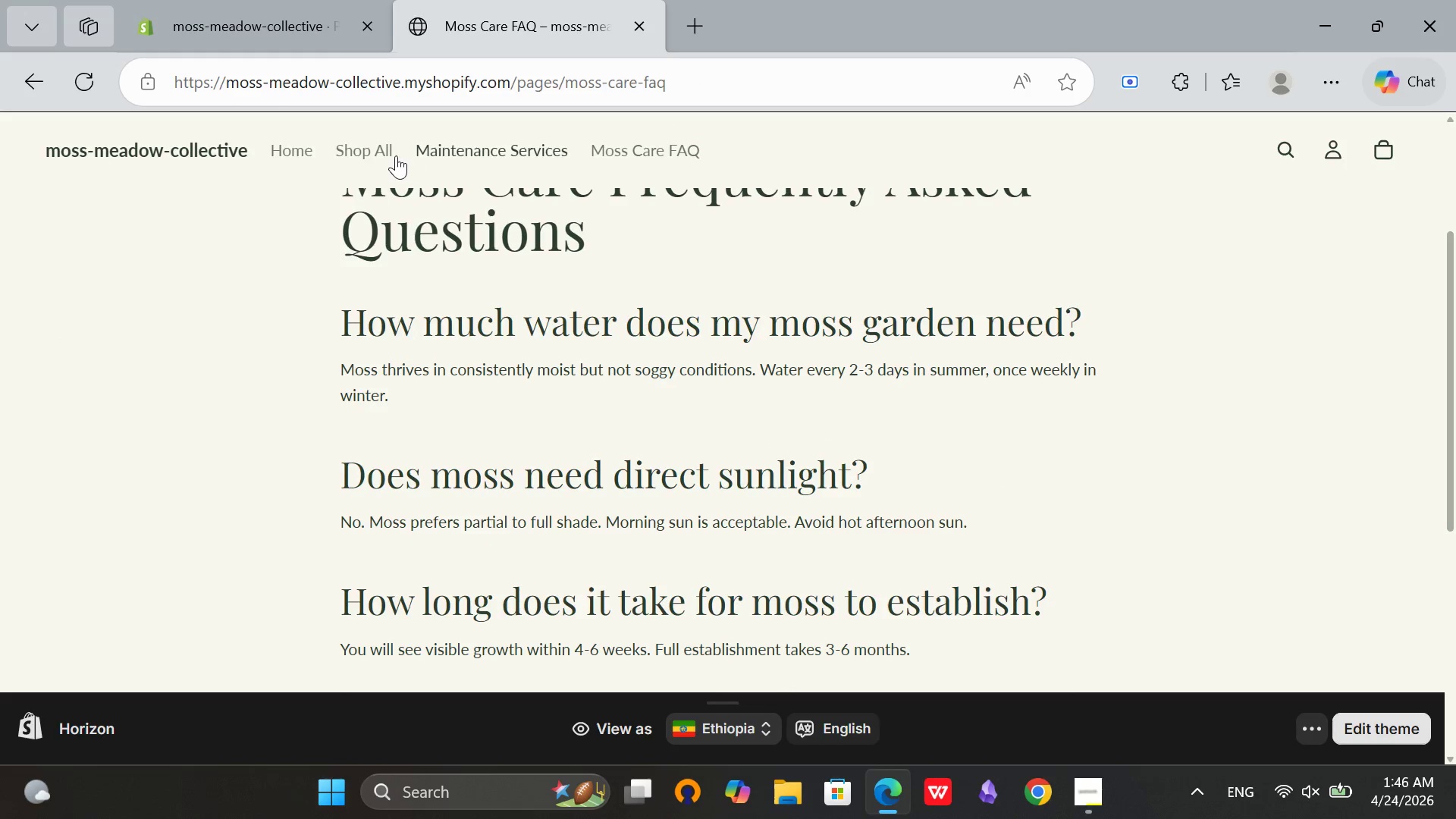 
left_click([372, 149])
 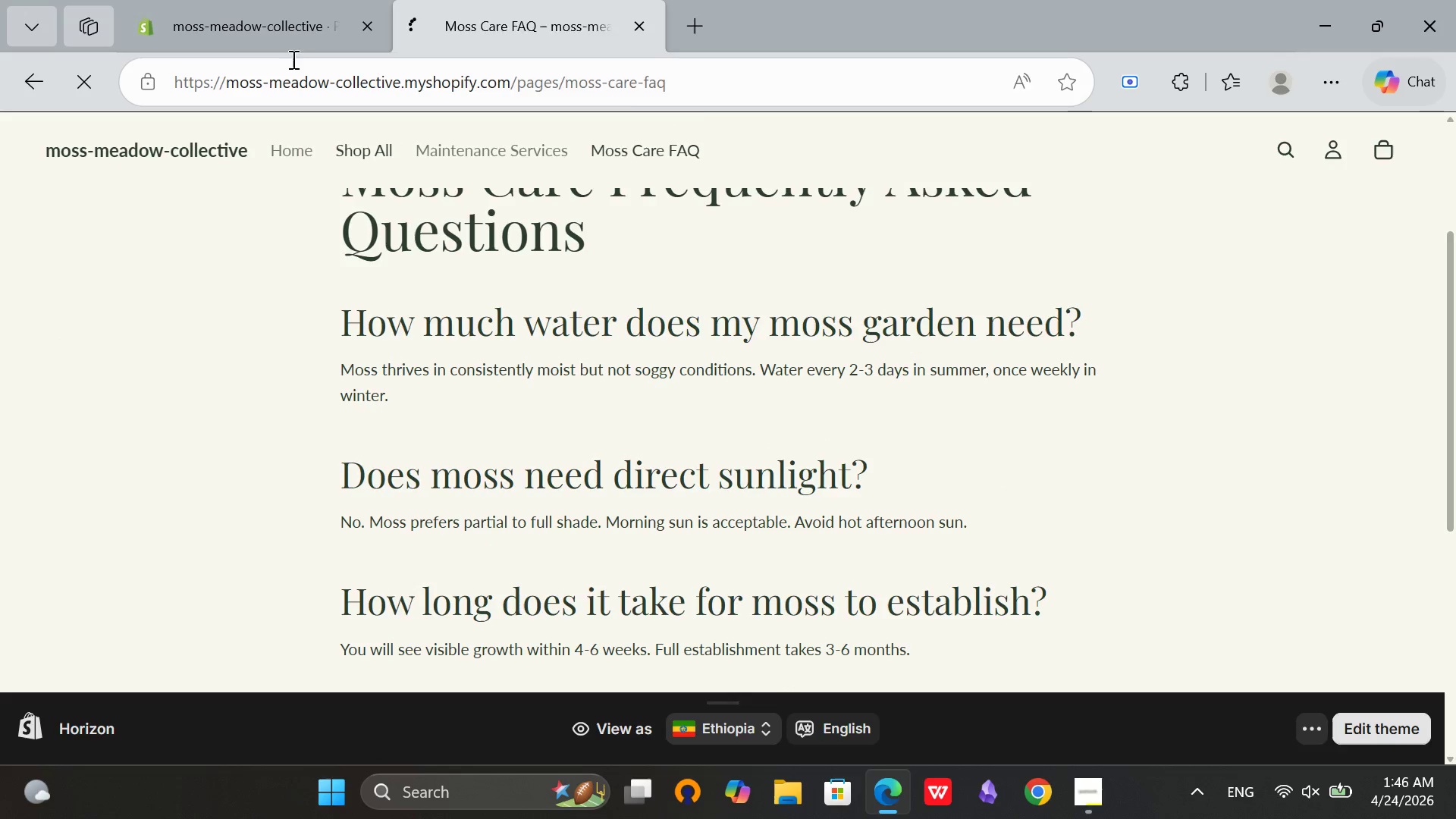 
left_click([271, 17])
 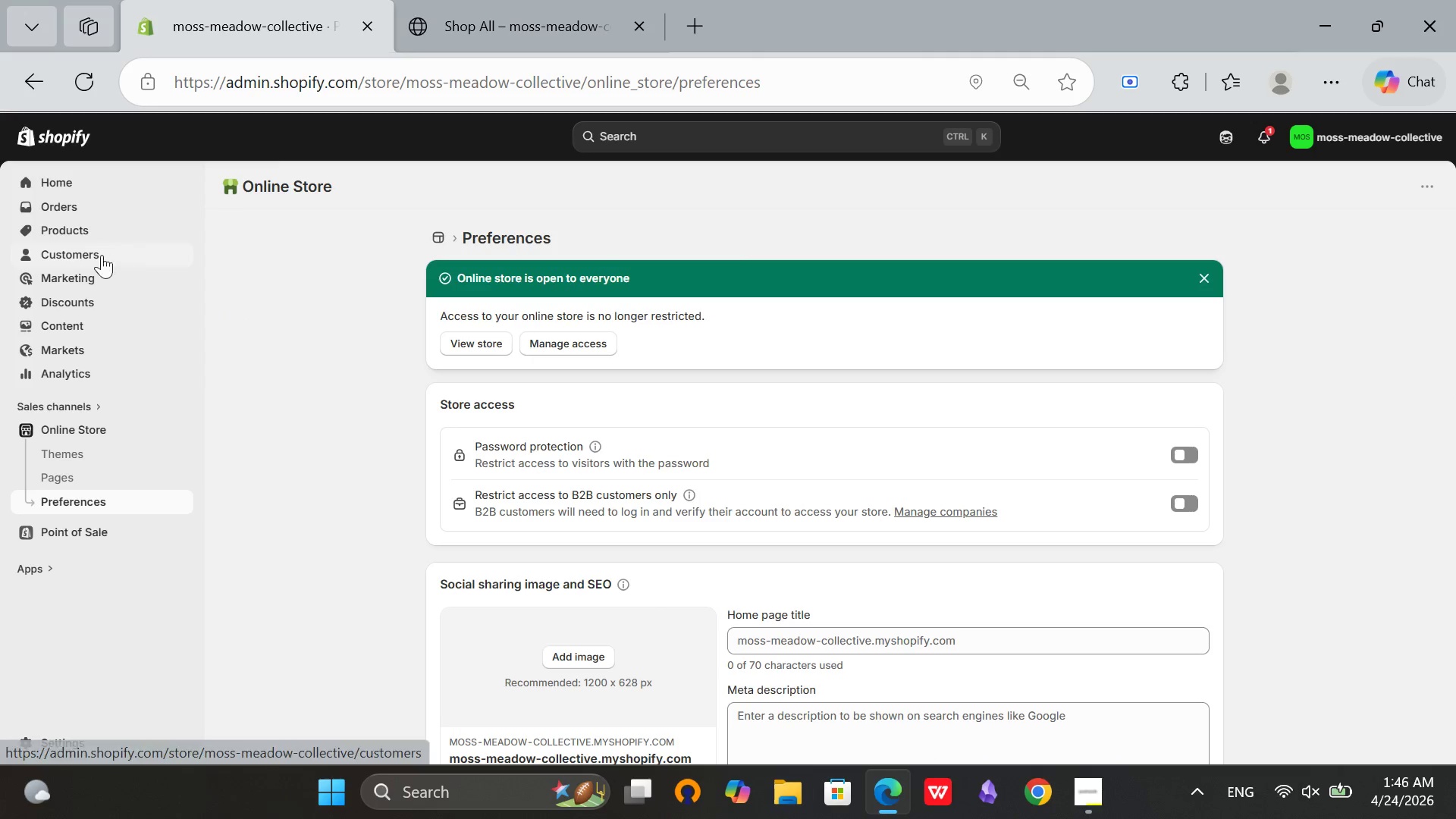 
left_click([89, 212])
 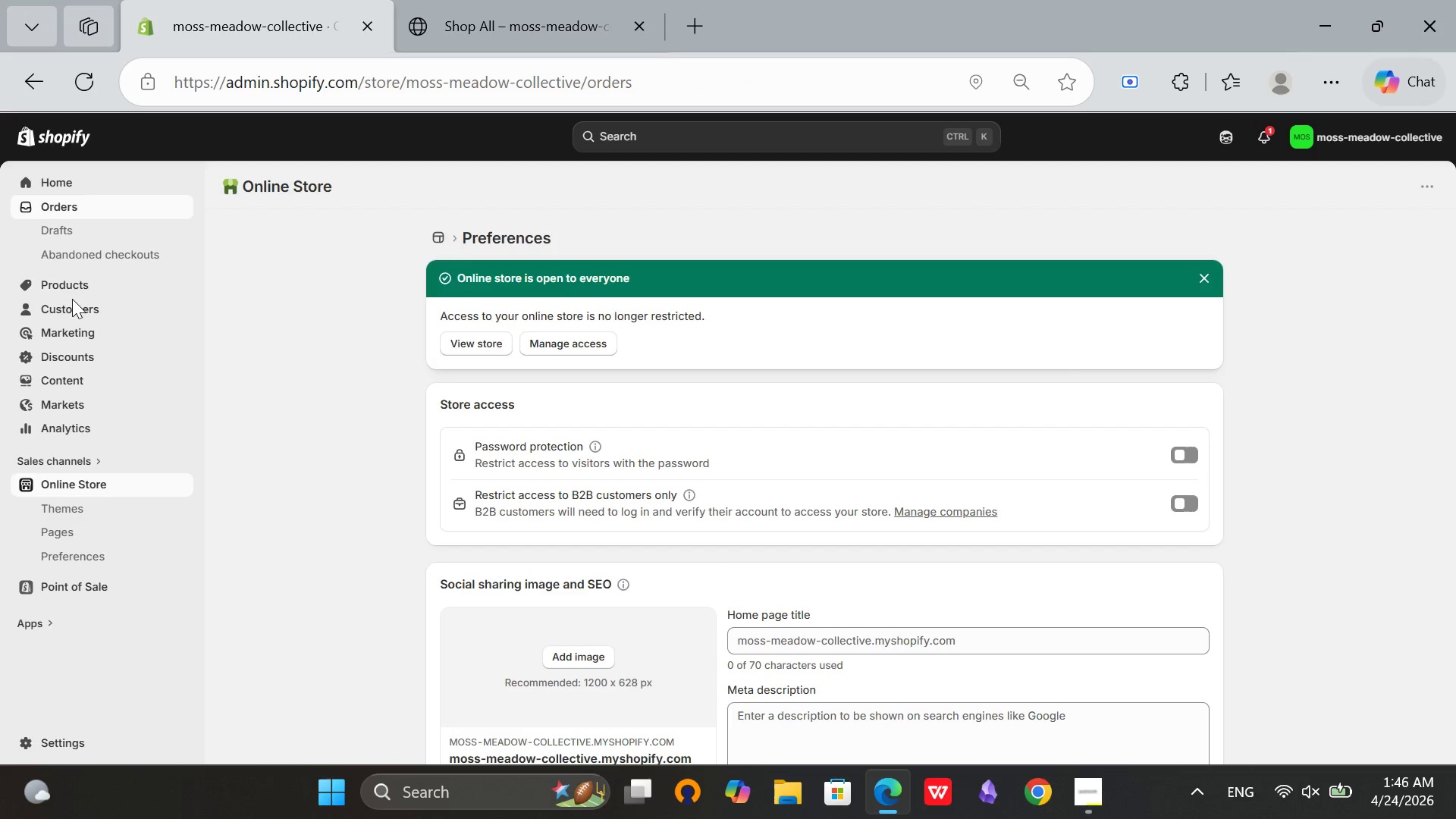 
left_click([71, 284])
 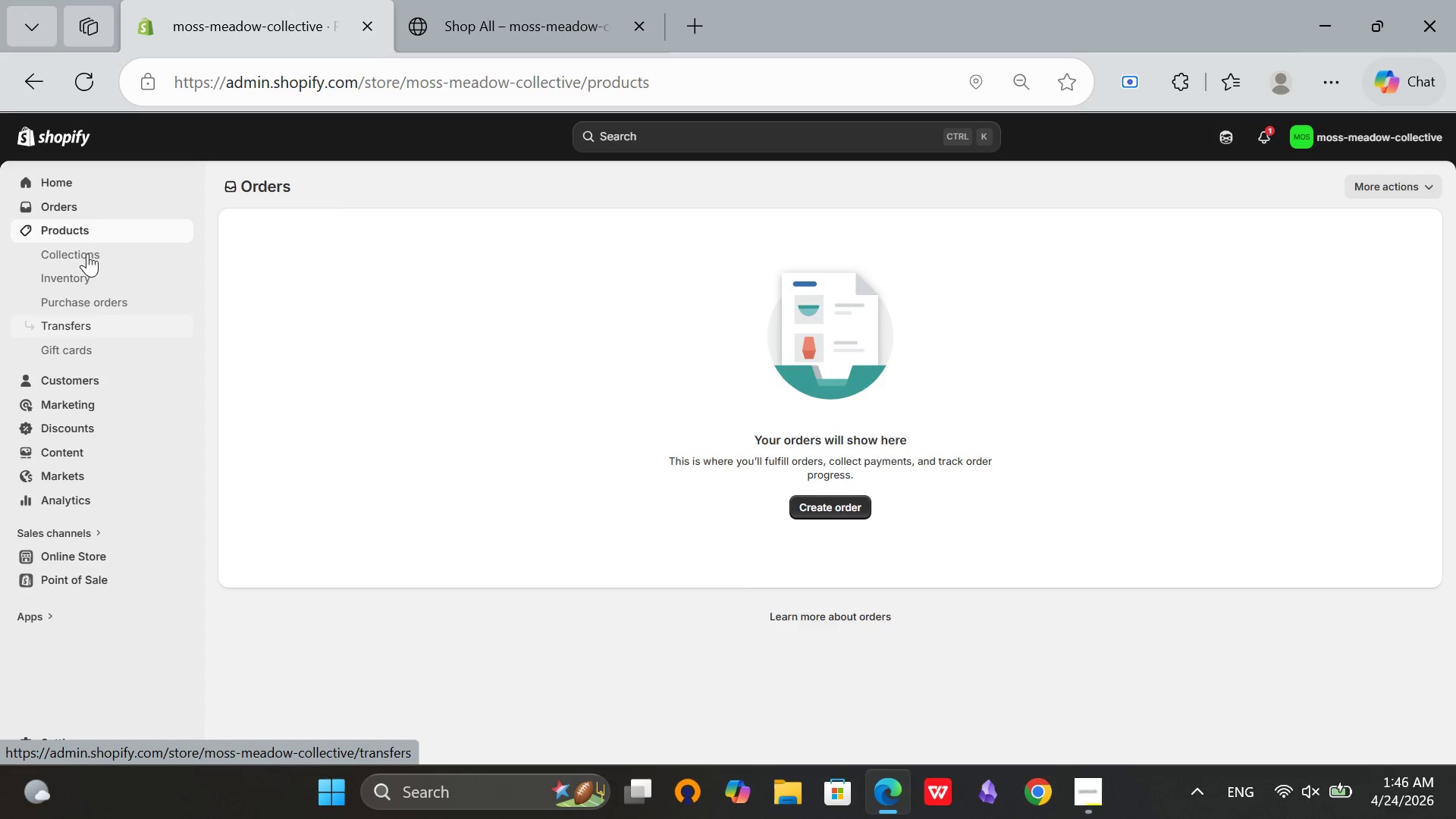 
left_click([87, 251])
 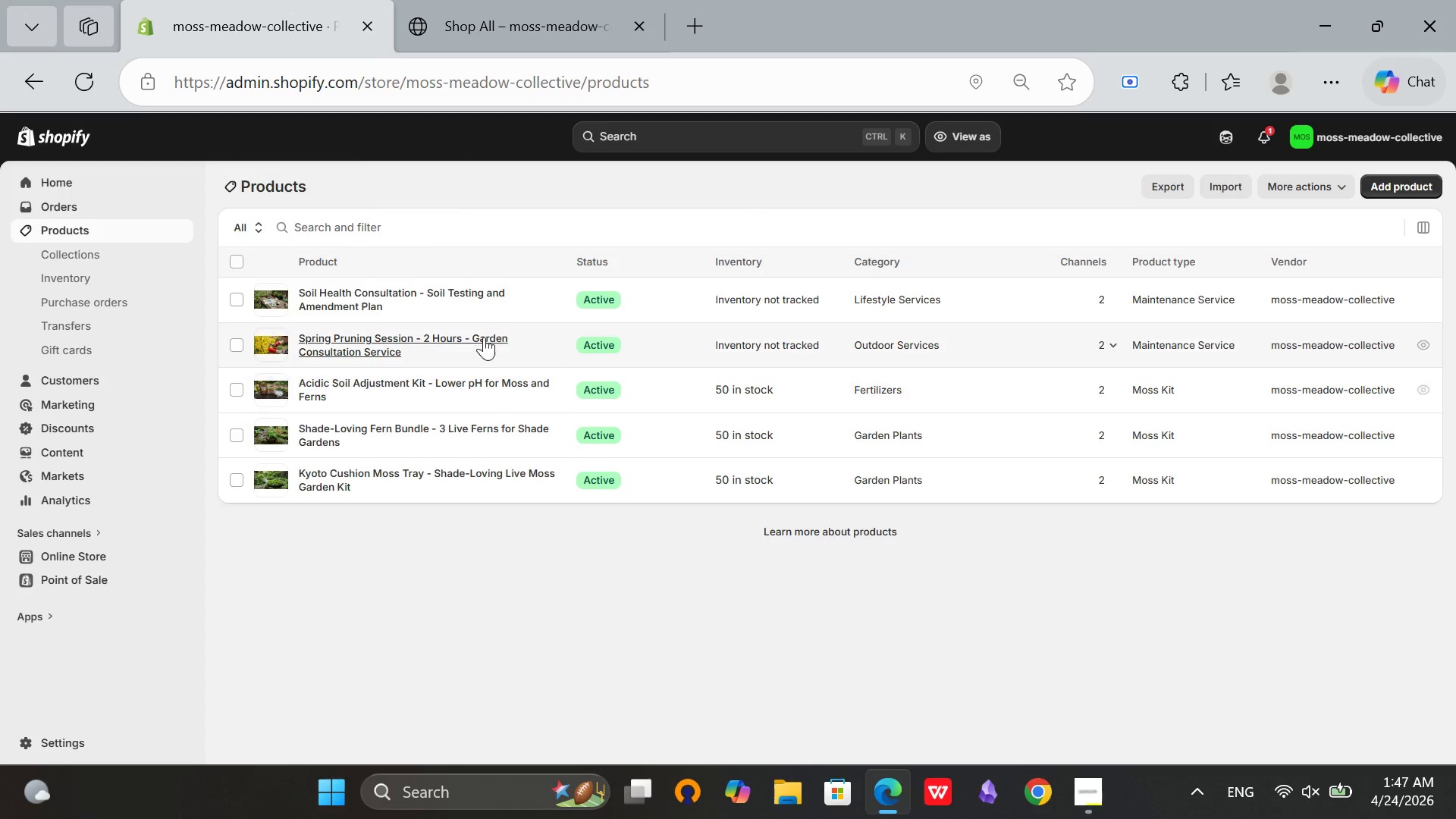 
wait(5.27)
 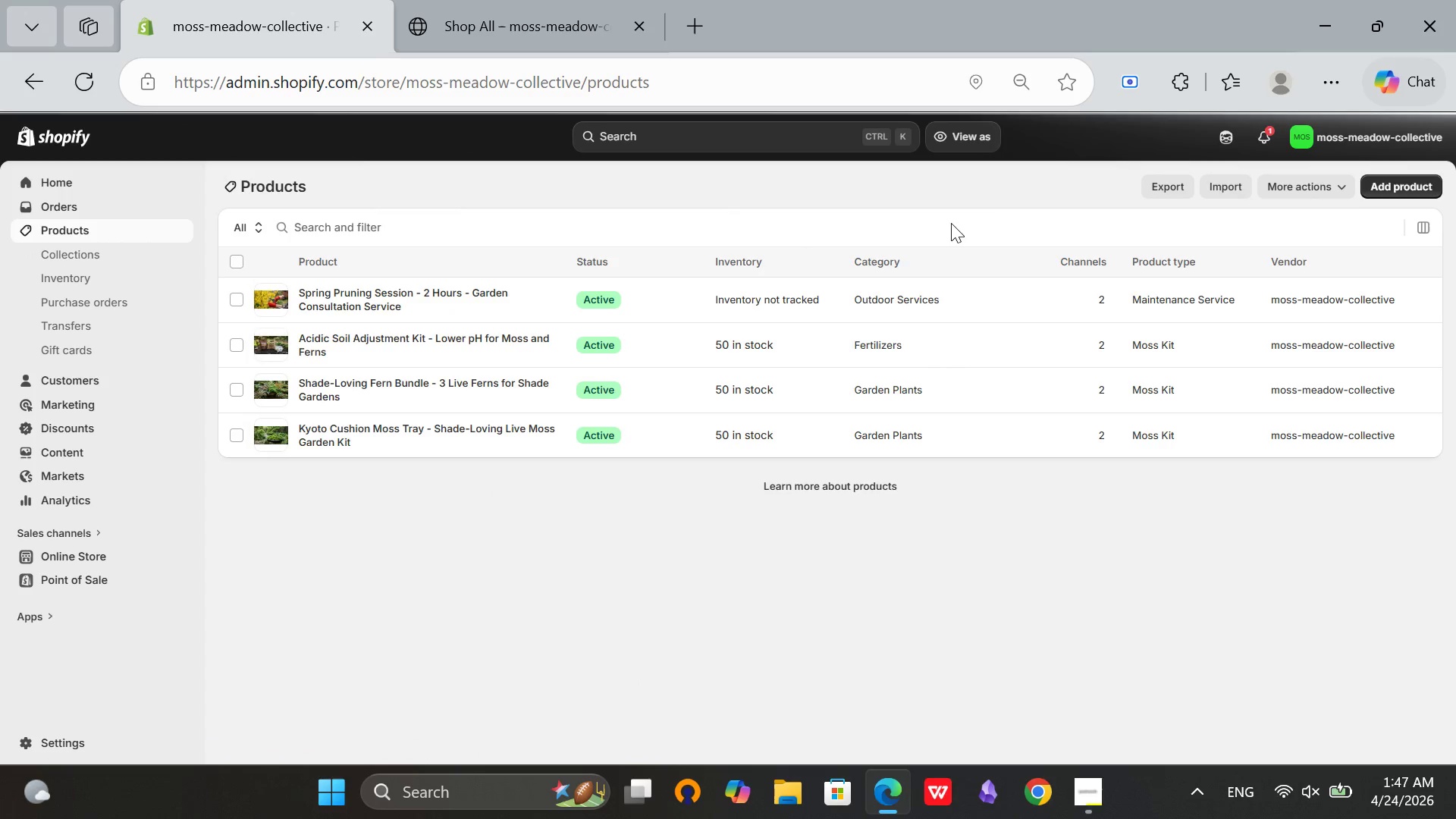 
left_click([71, 260])
 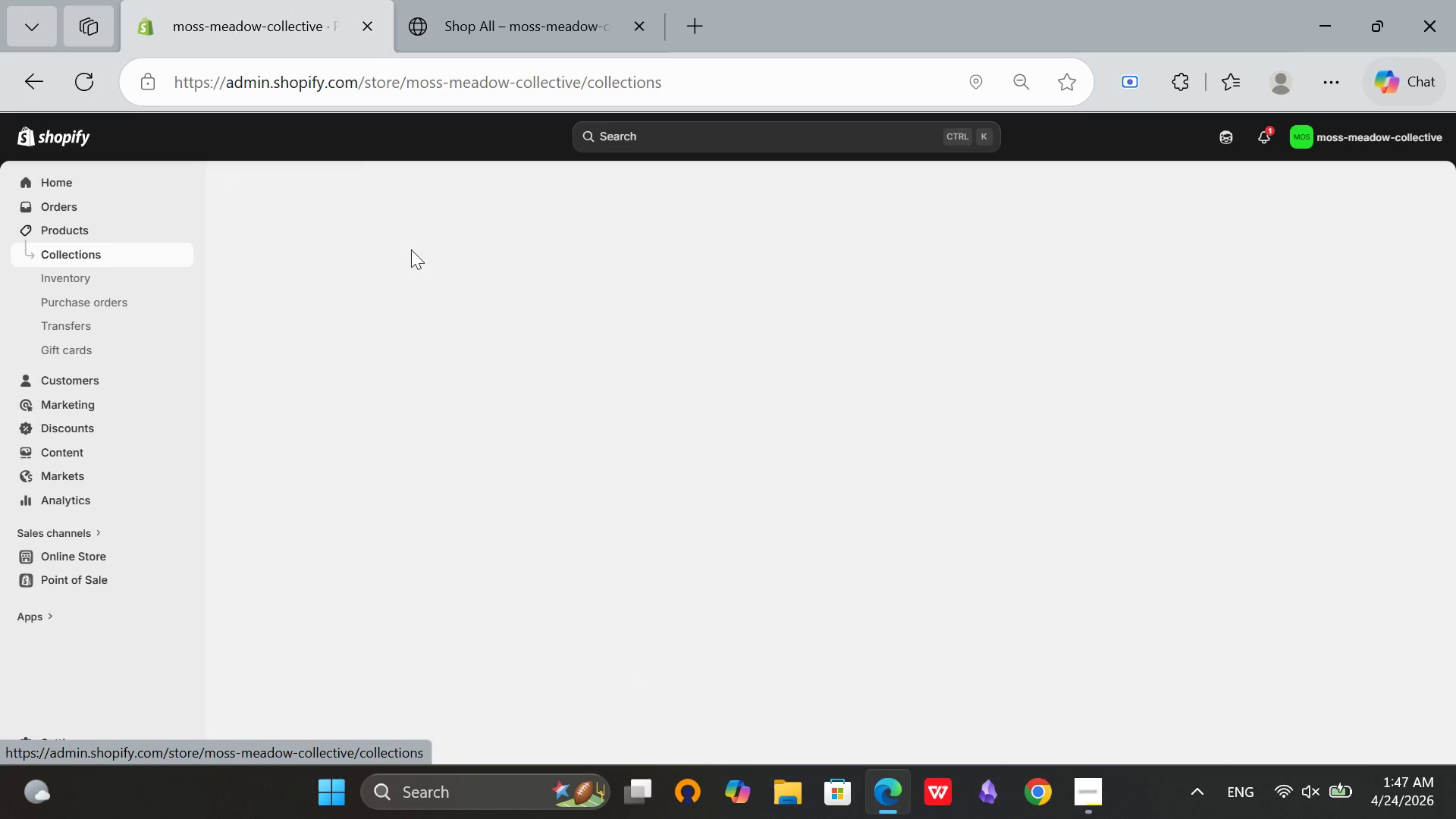 
mouse_move([463, 259])
 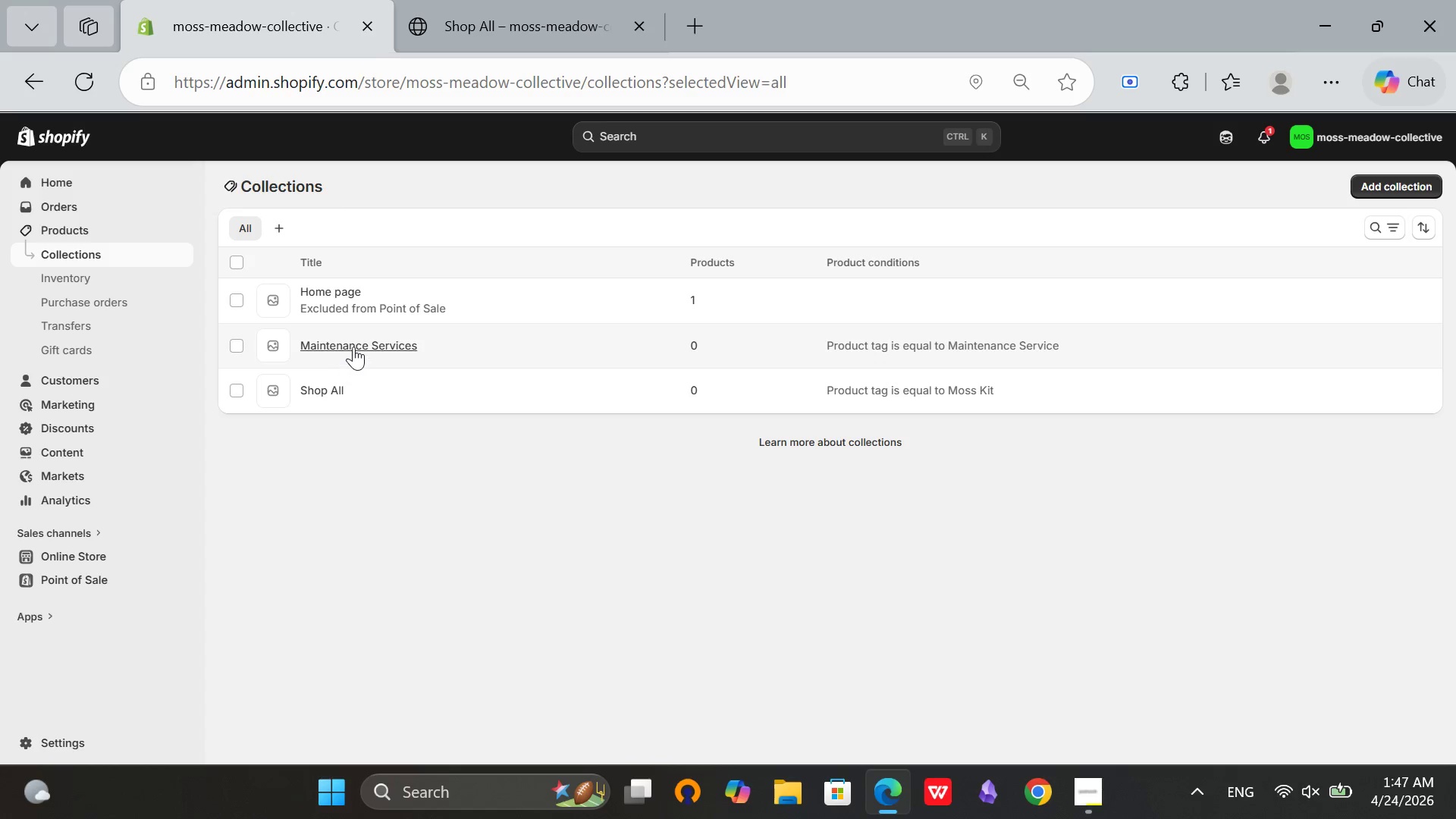 
left_click([358, 340])
 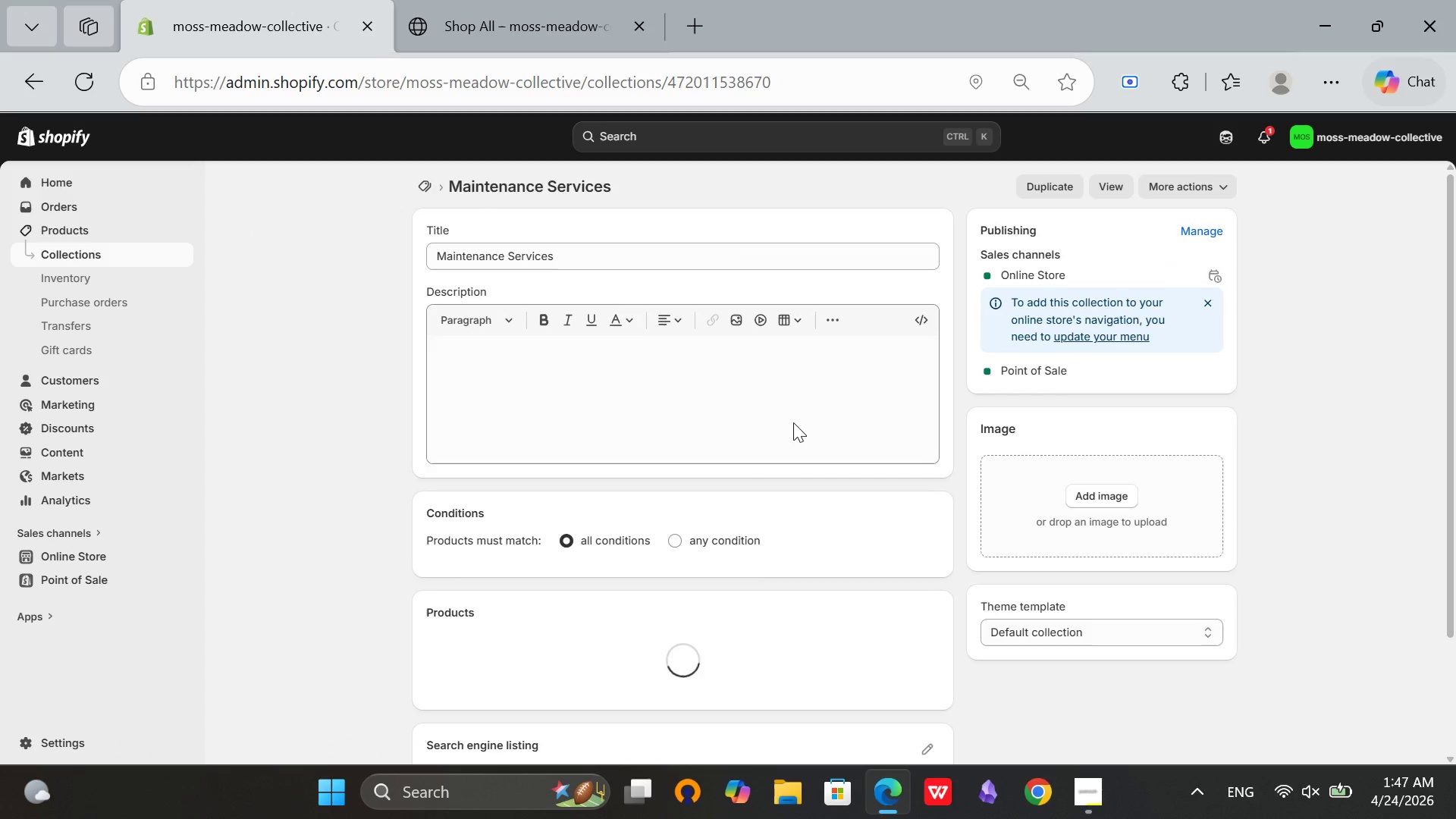 
scroll: coordinate [777, 545], scroll_direction: down, amount: 1.0
 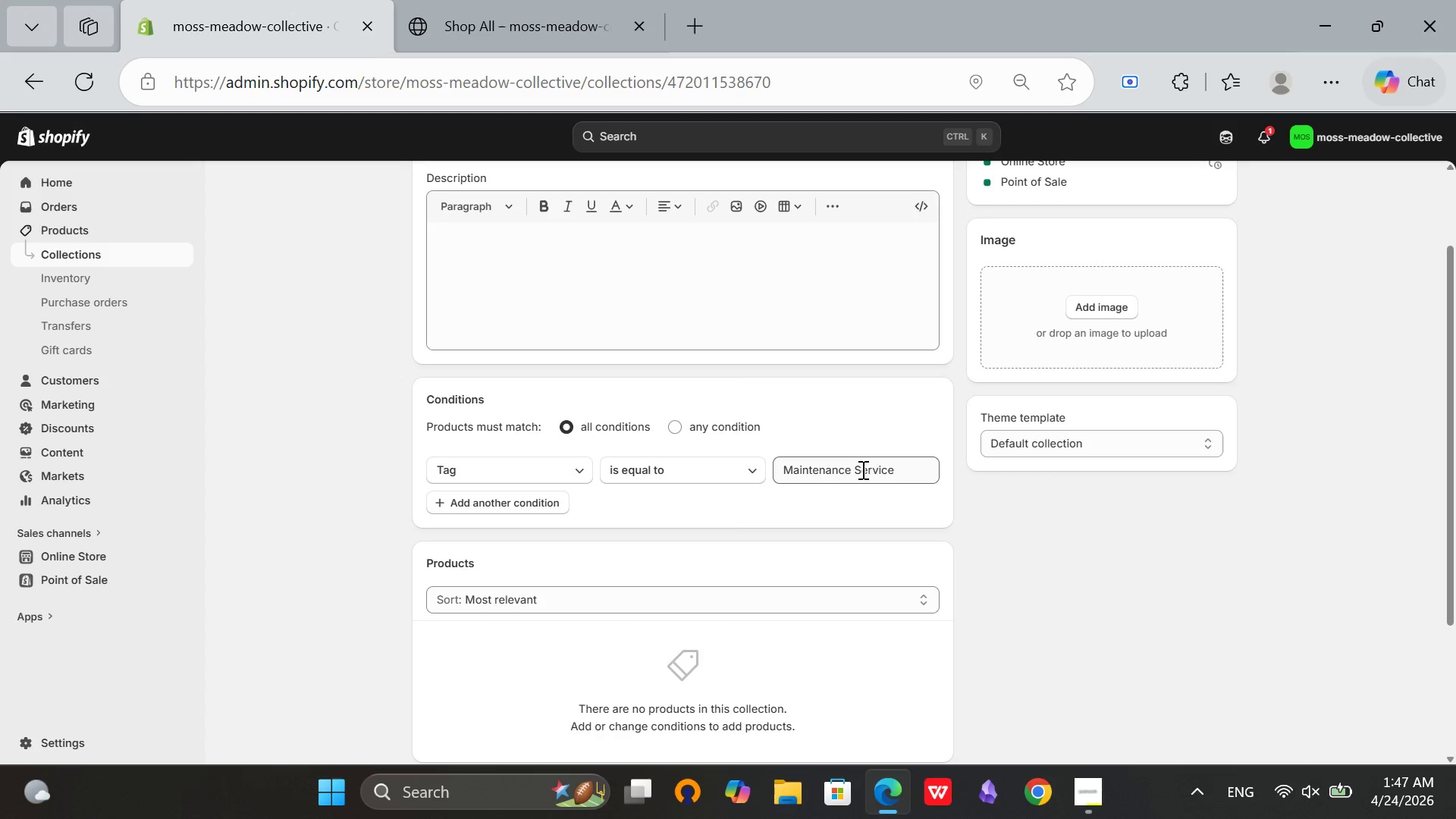 
left_click([860, 469])
 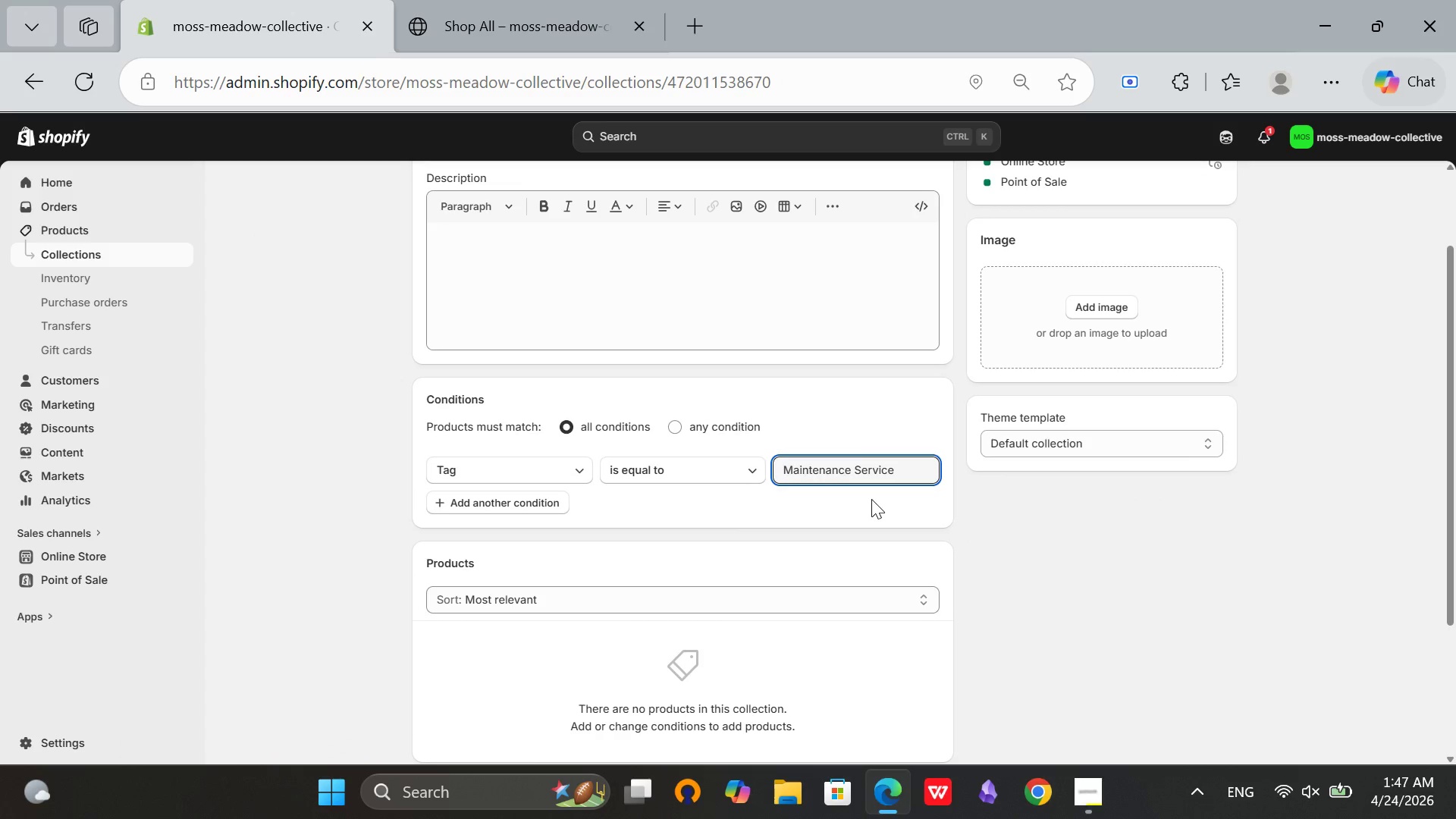 
key(ArrowLeft)
 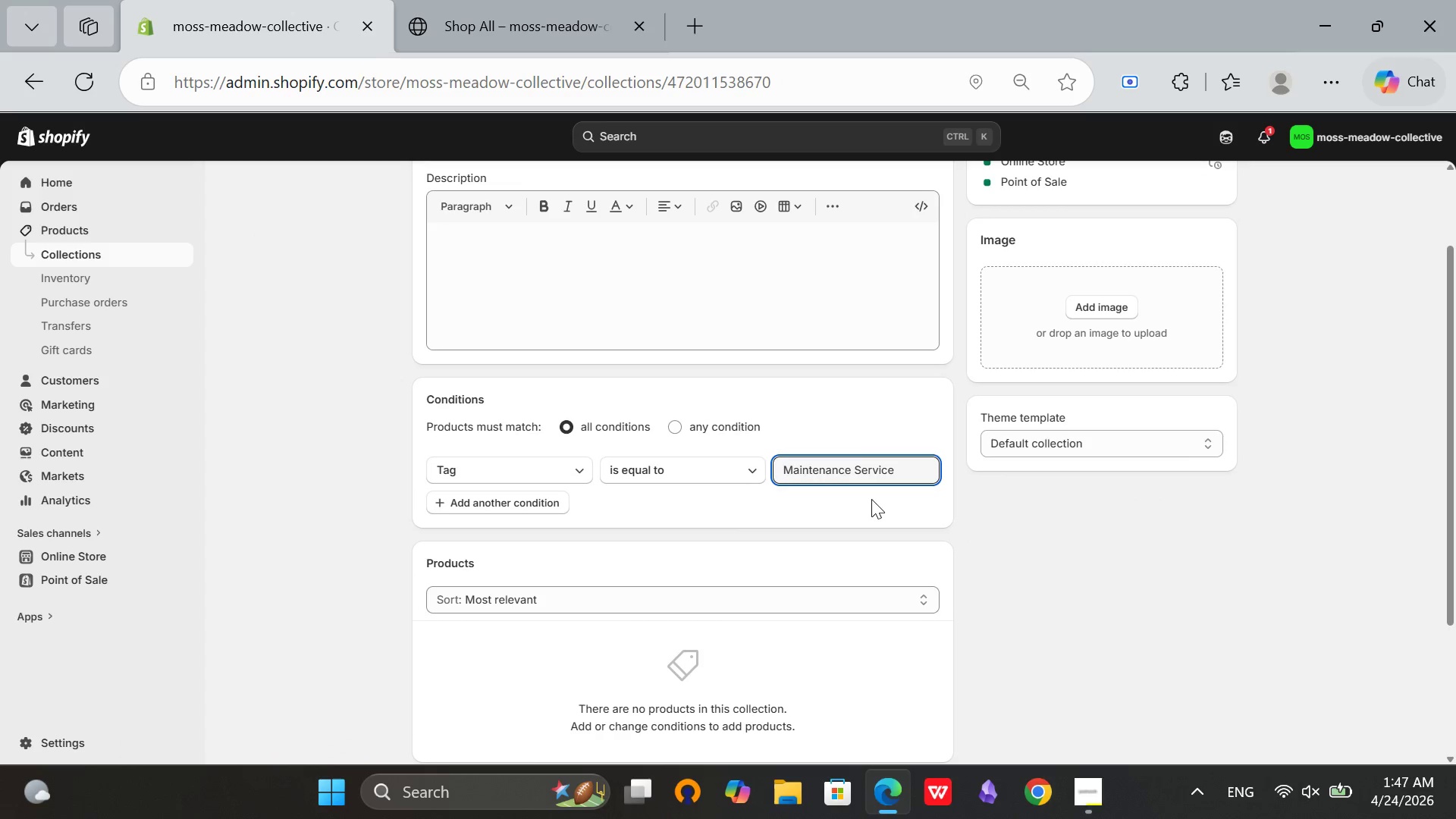 
key(Backspace)
 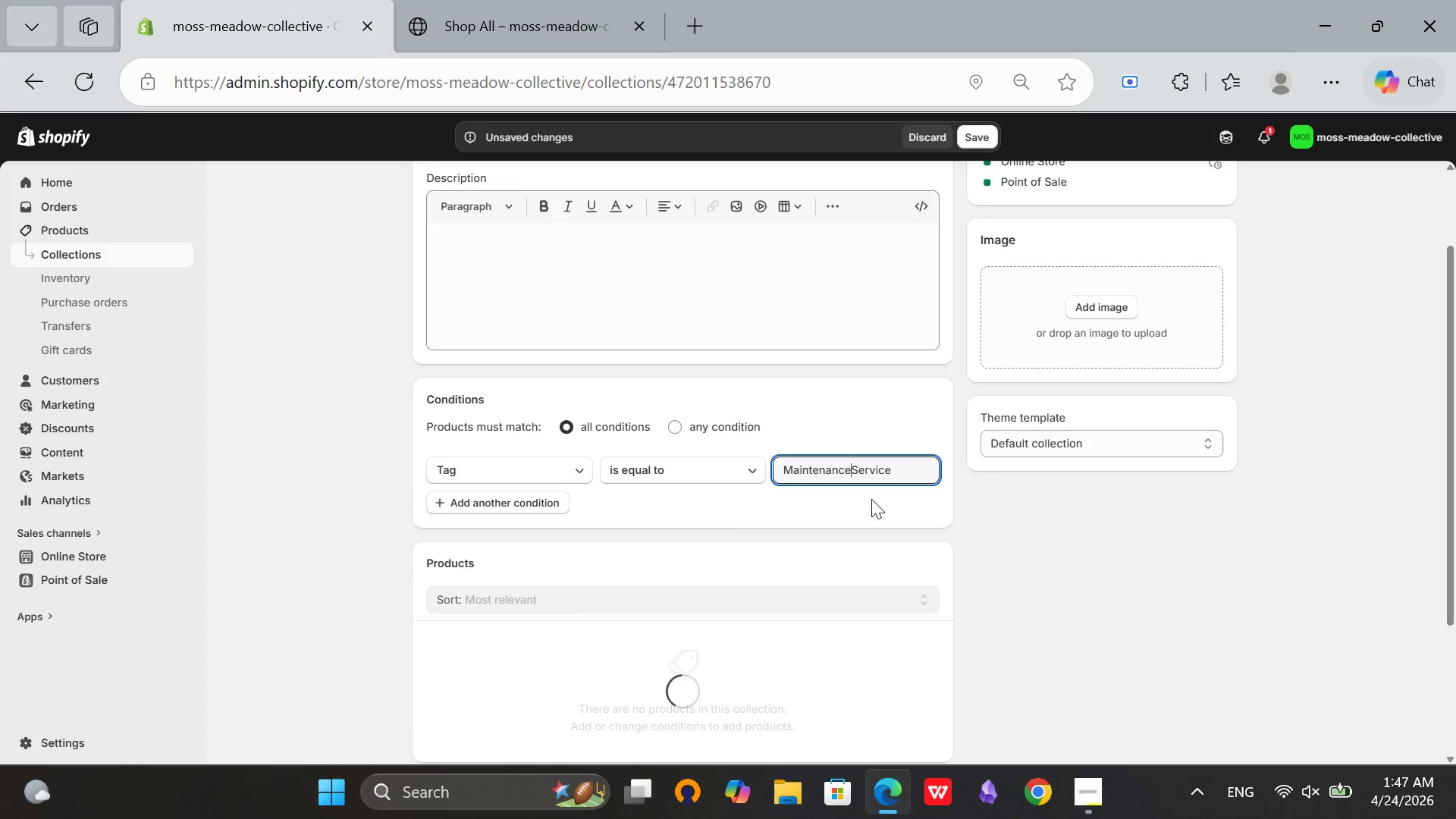 
key(Minus)
 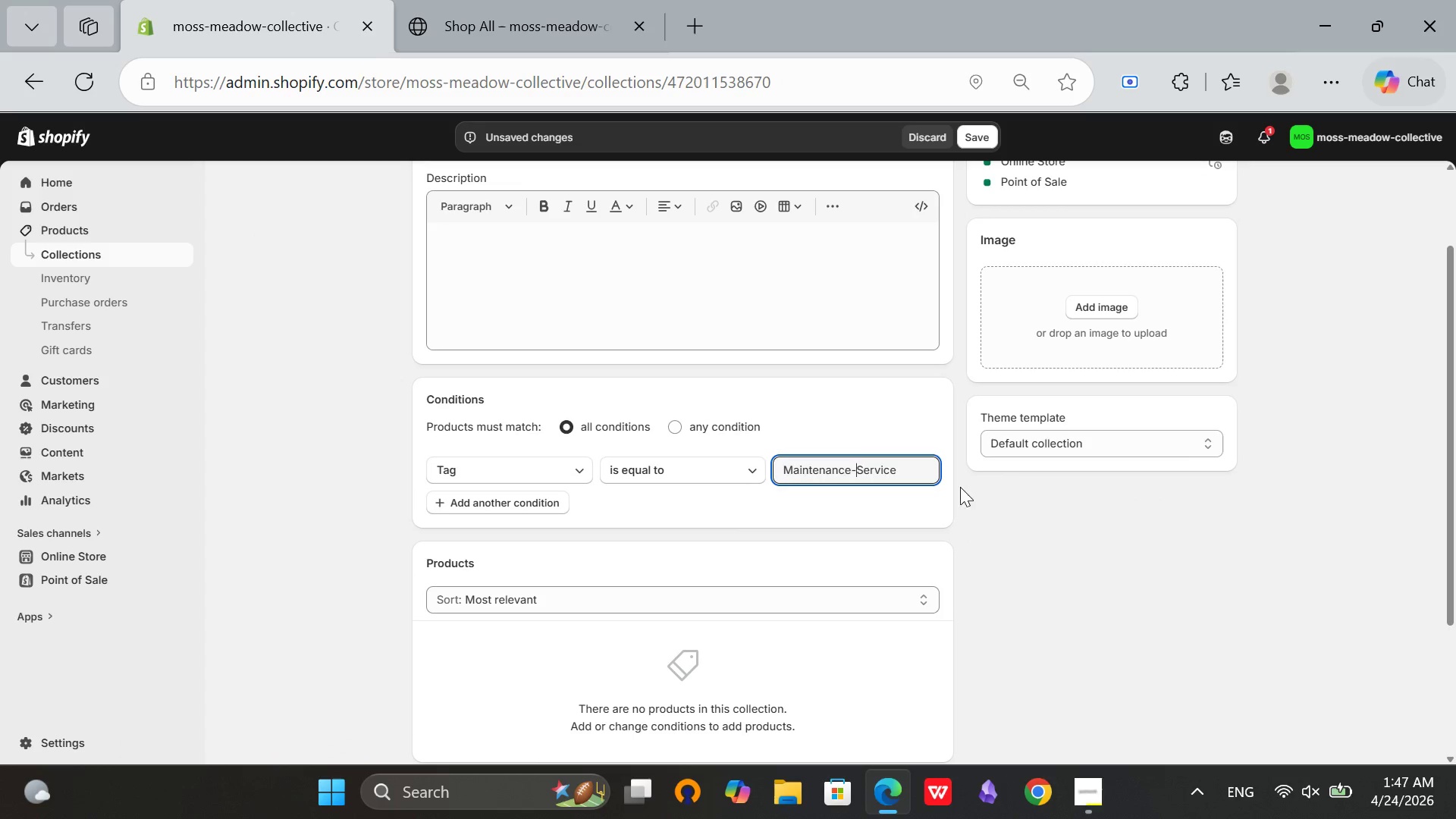 
left_click([921, 467])
 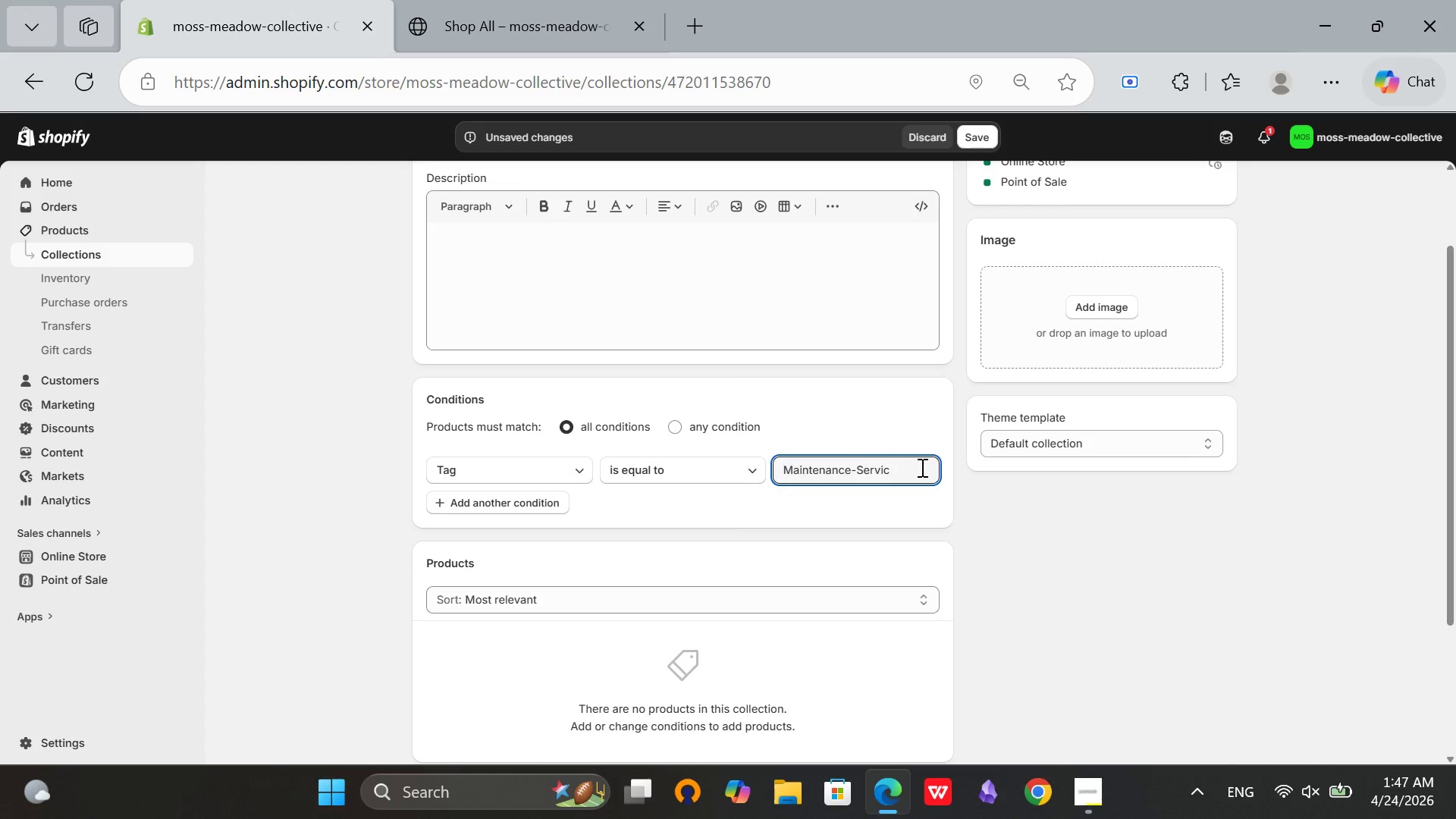 
key(Backspace)
 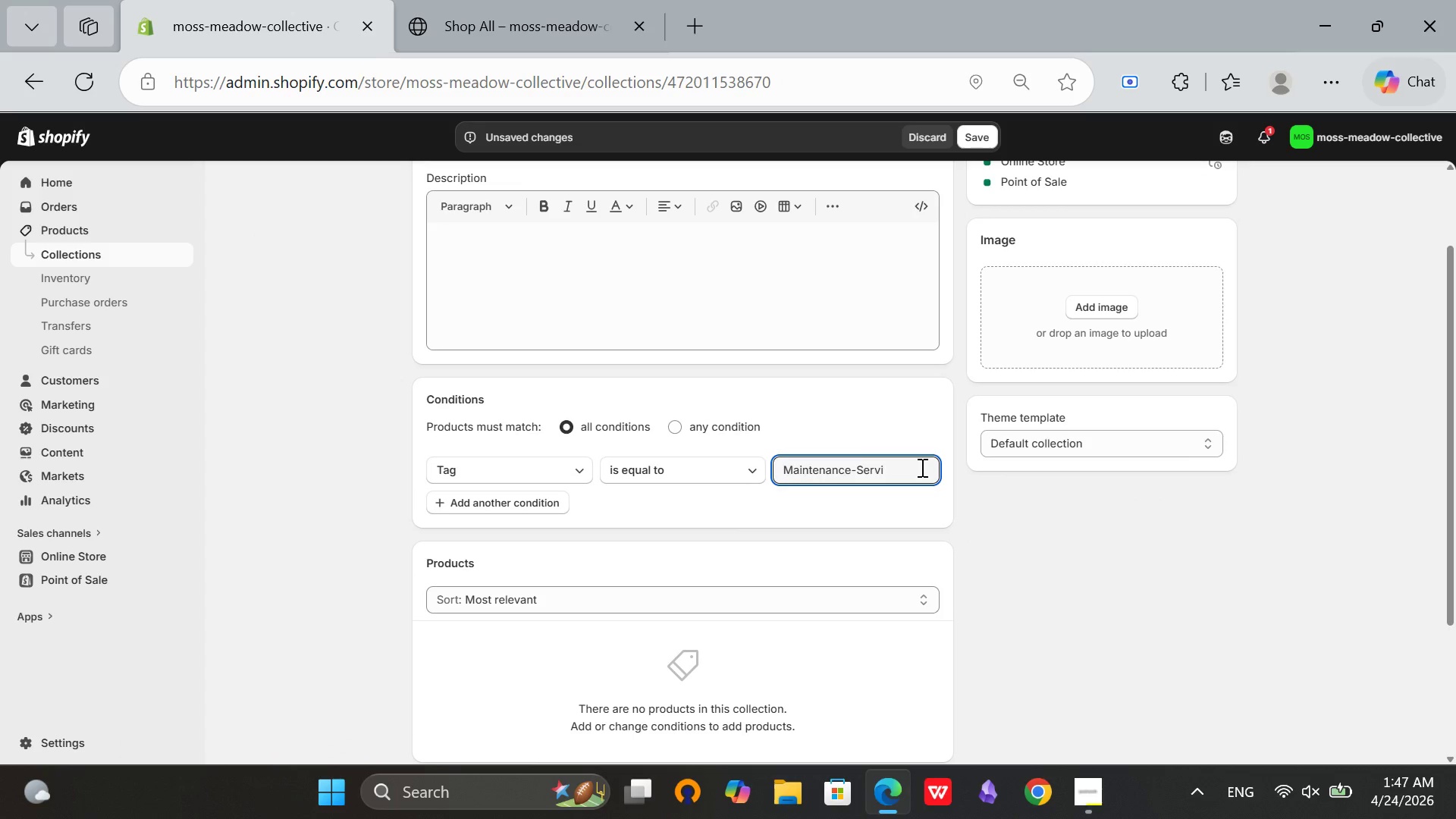 
key(Backspace)
 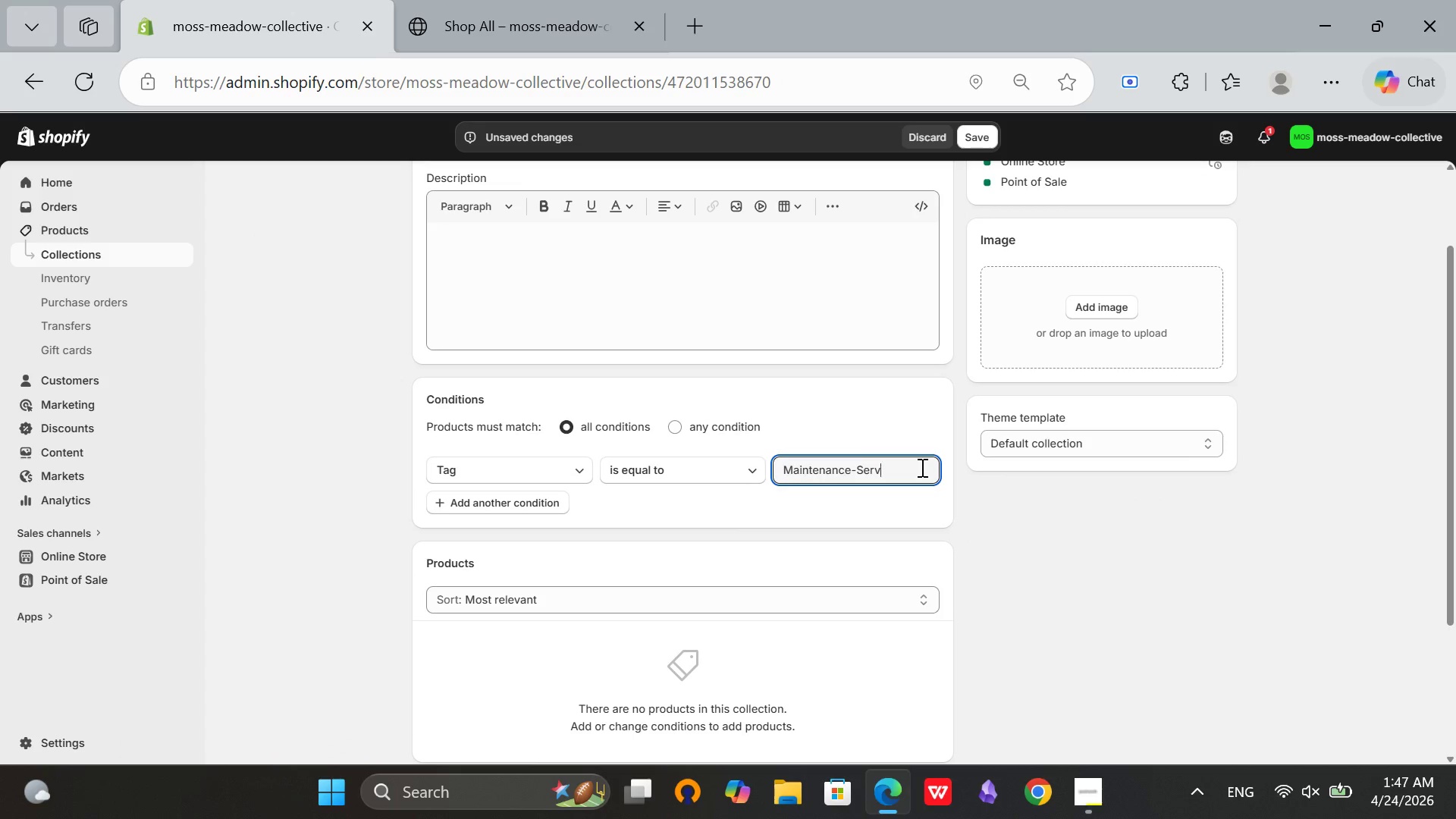 
key(Backspace)
 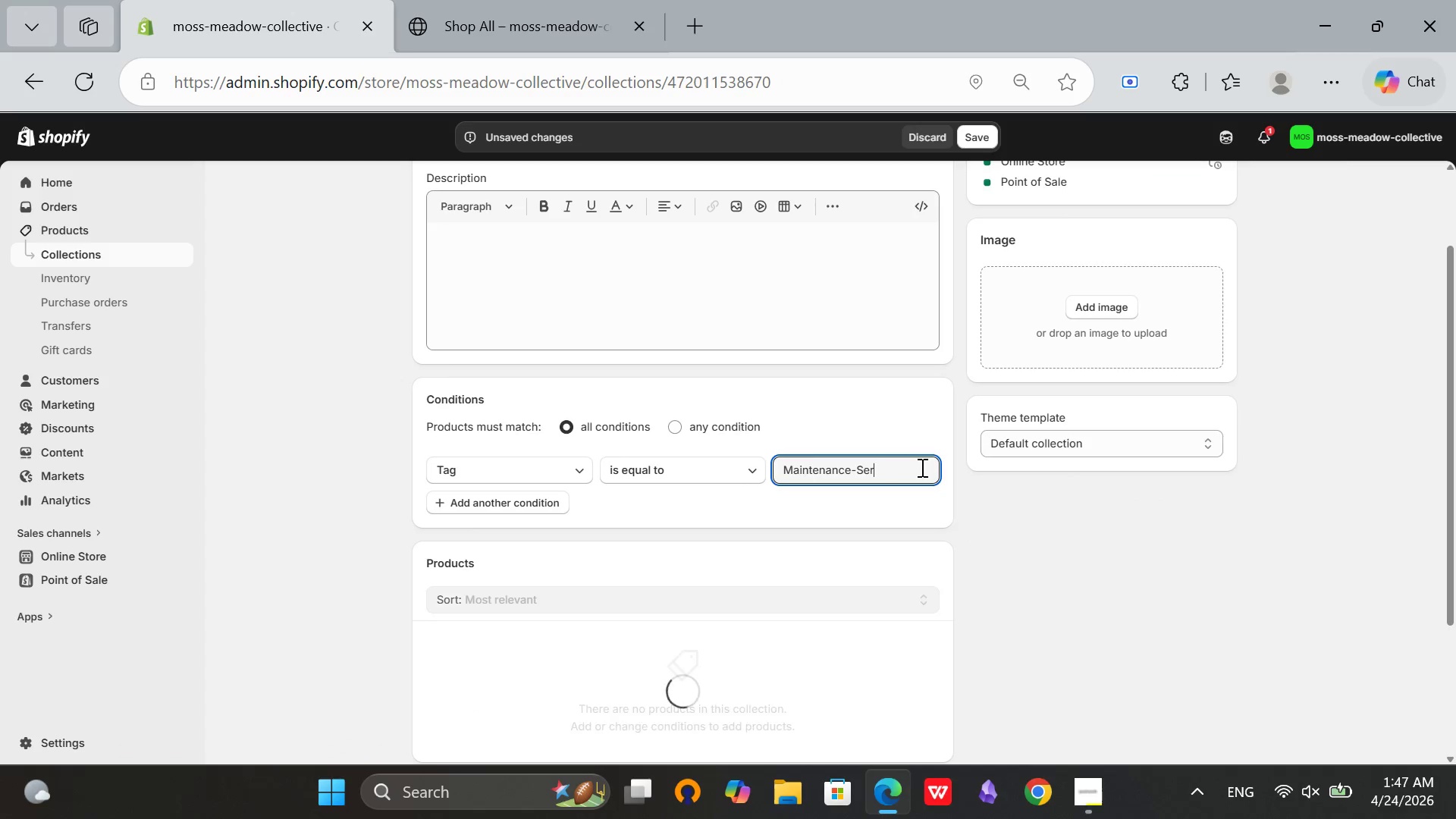 
key(Backspace)
 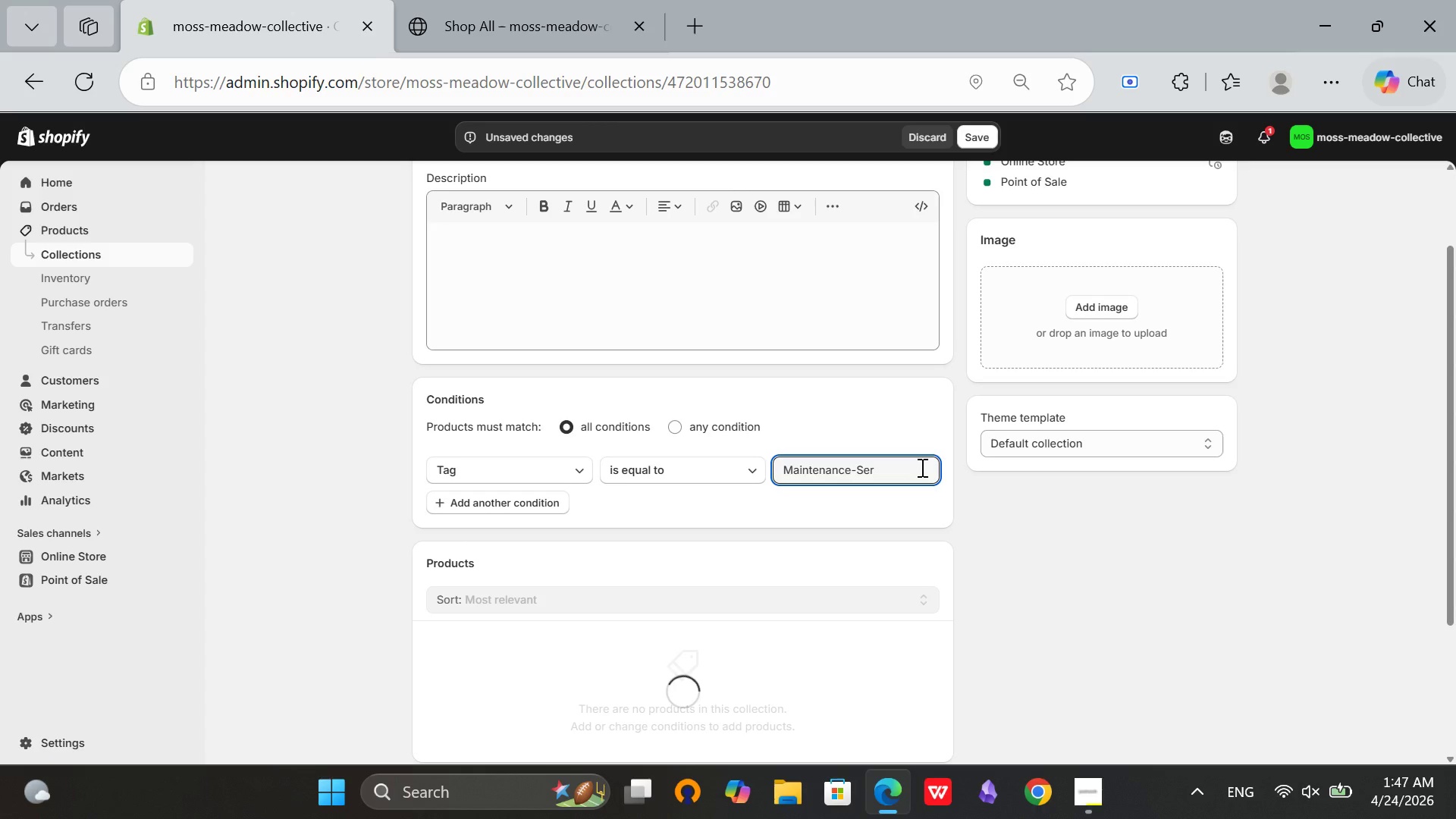 
key(Backspace)
 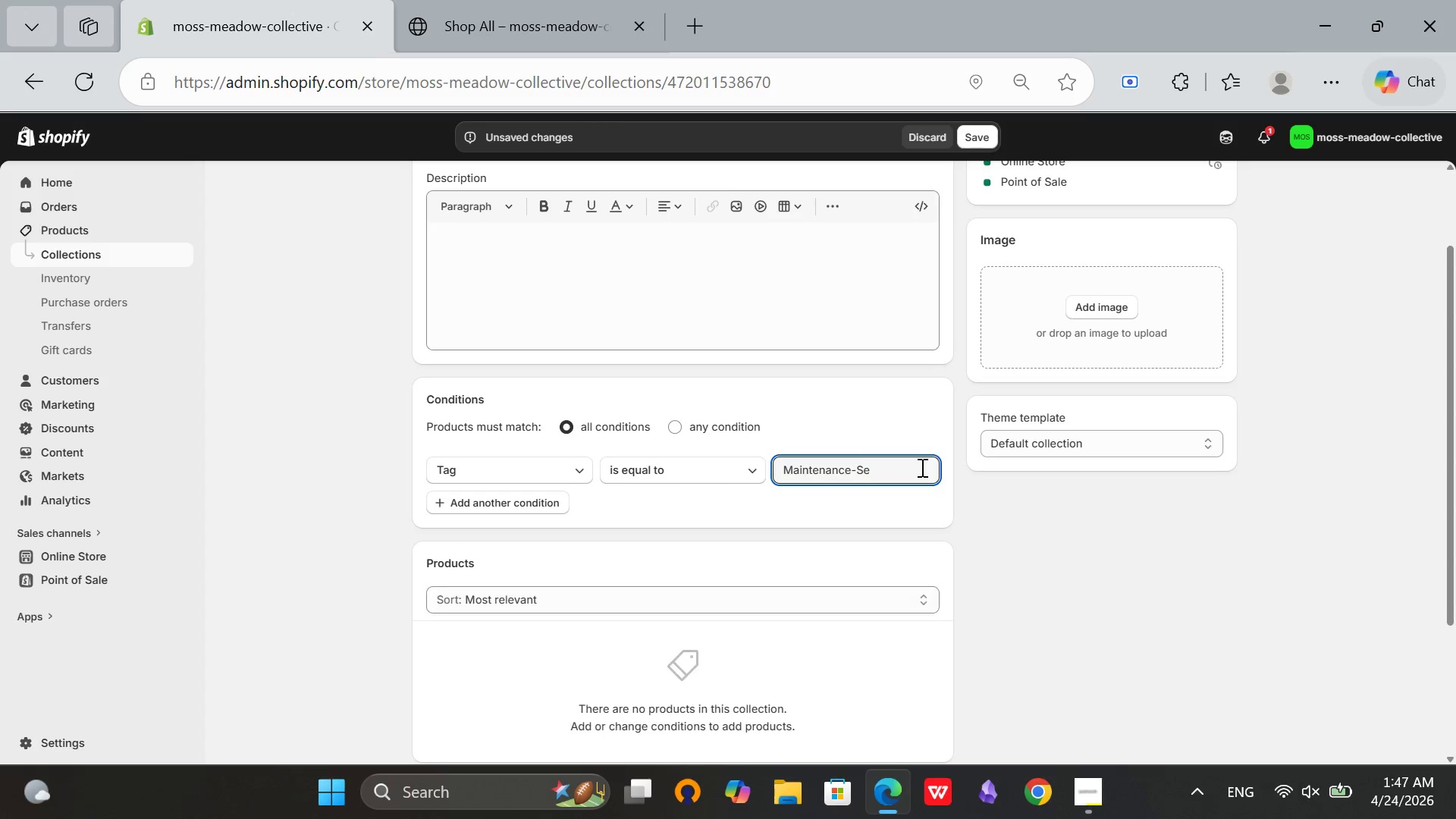 
key(Backspace)
 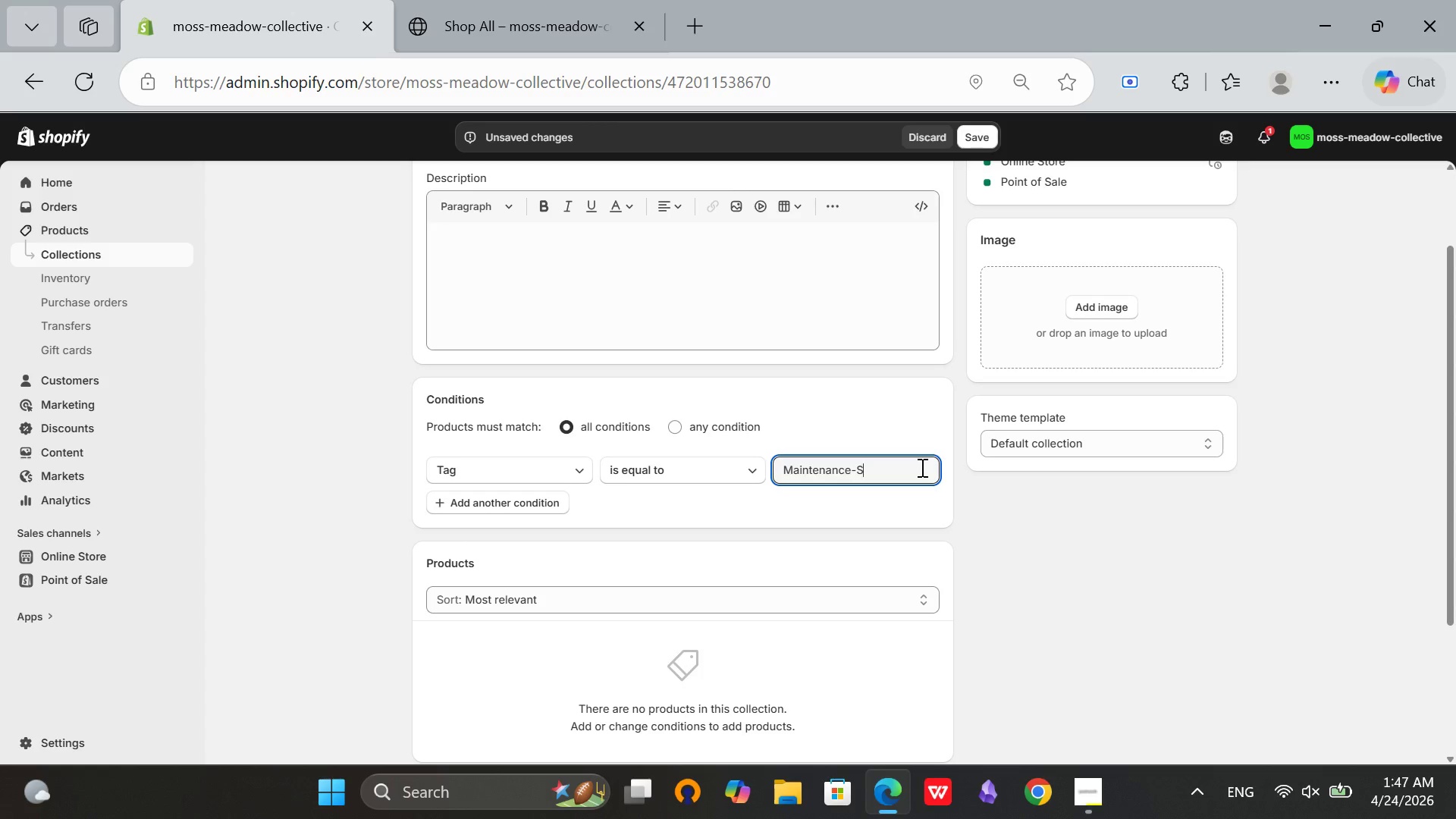 
key(Backspace)
 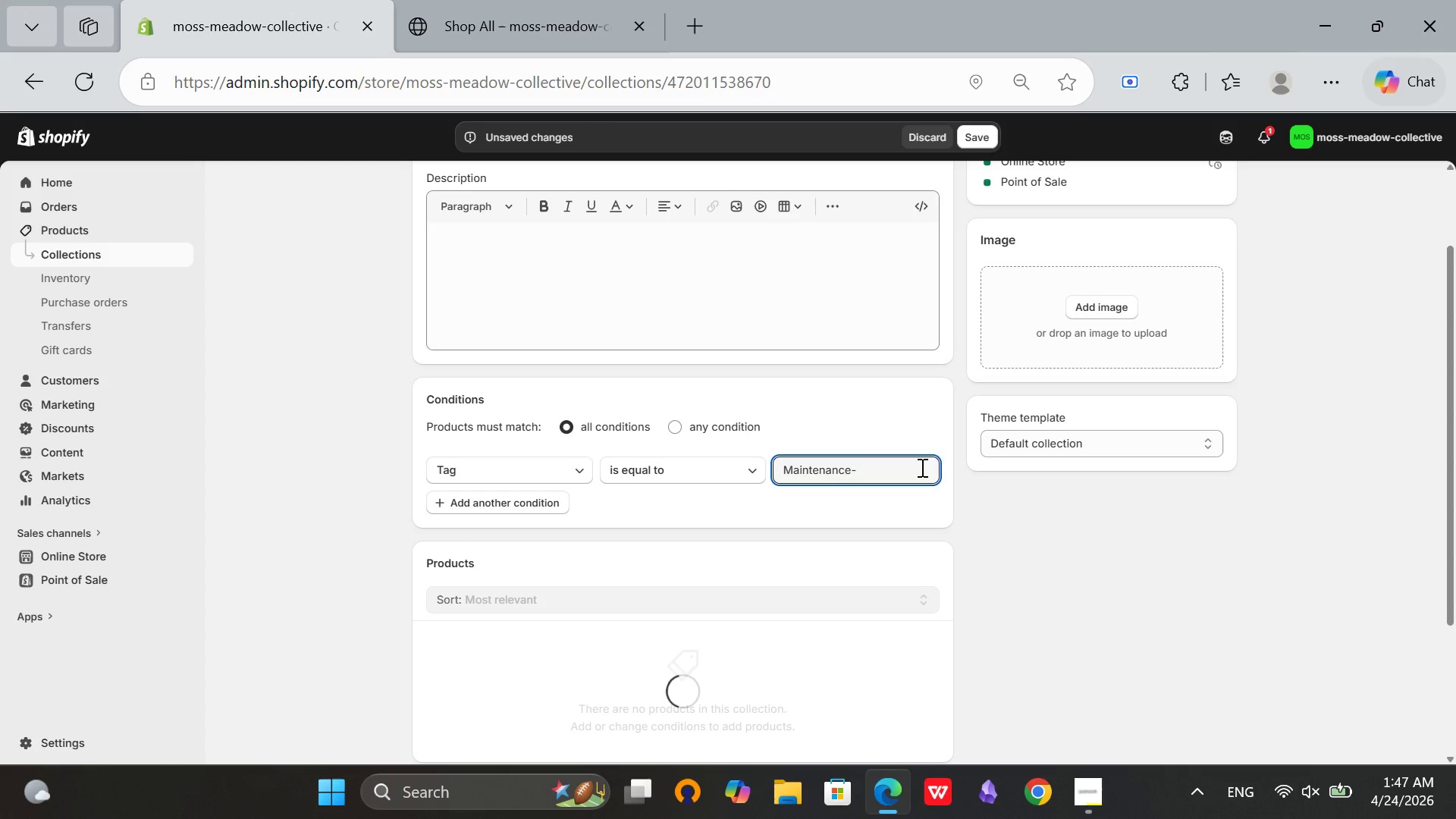 
key(Backspace)
 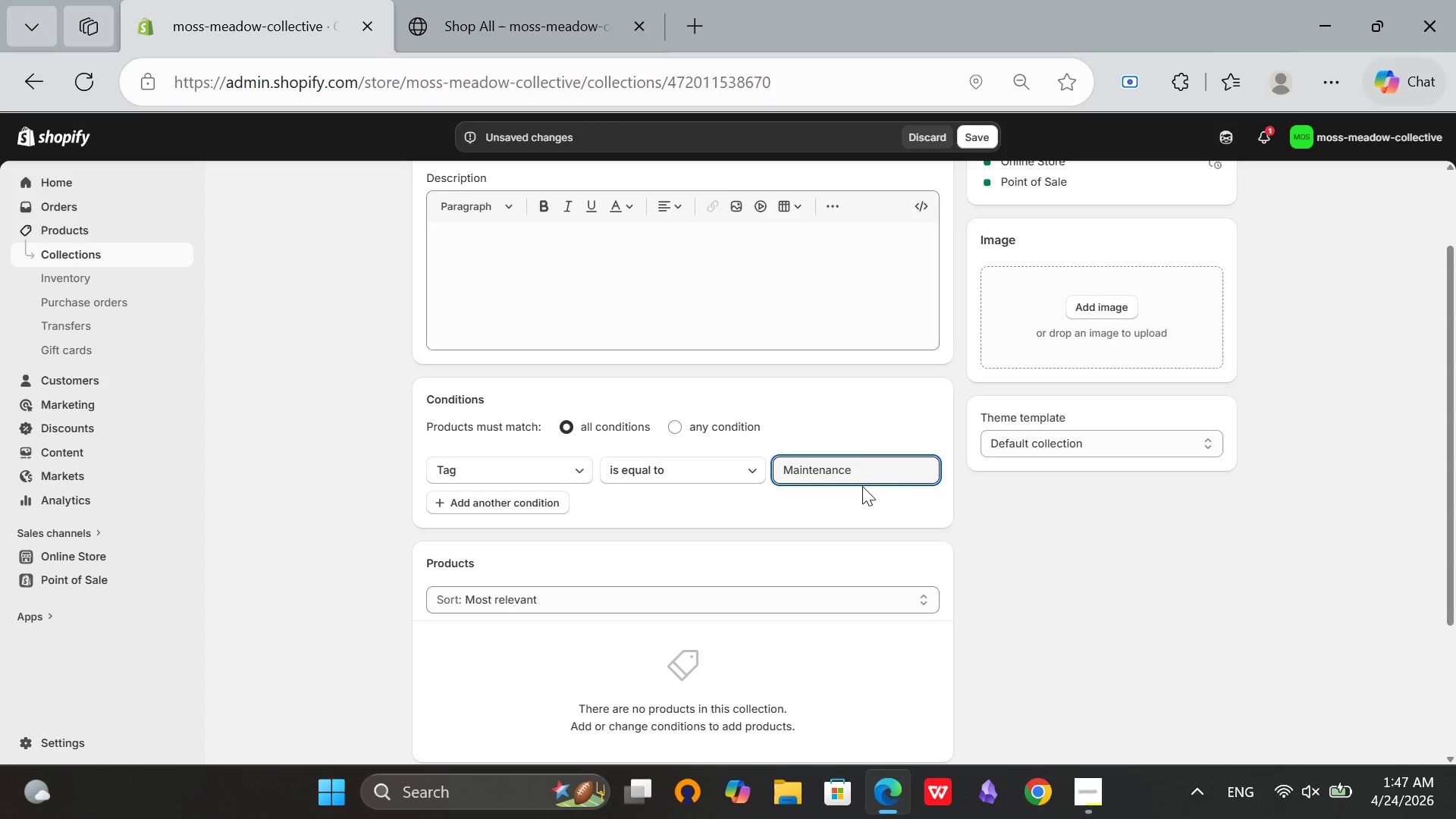 
scroll: coordinate [897, 479], scroll_direction: down, amount: 1.0
 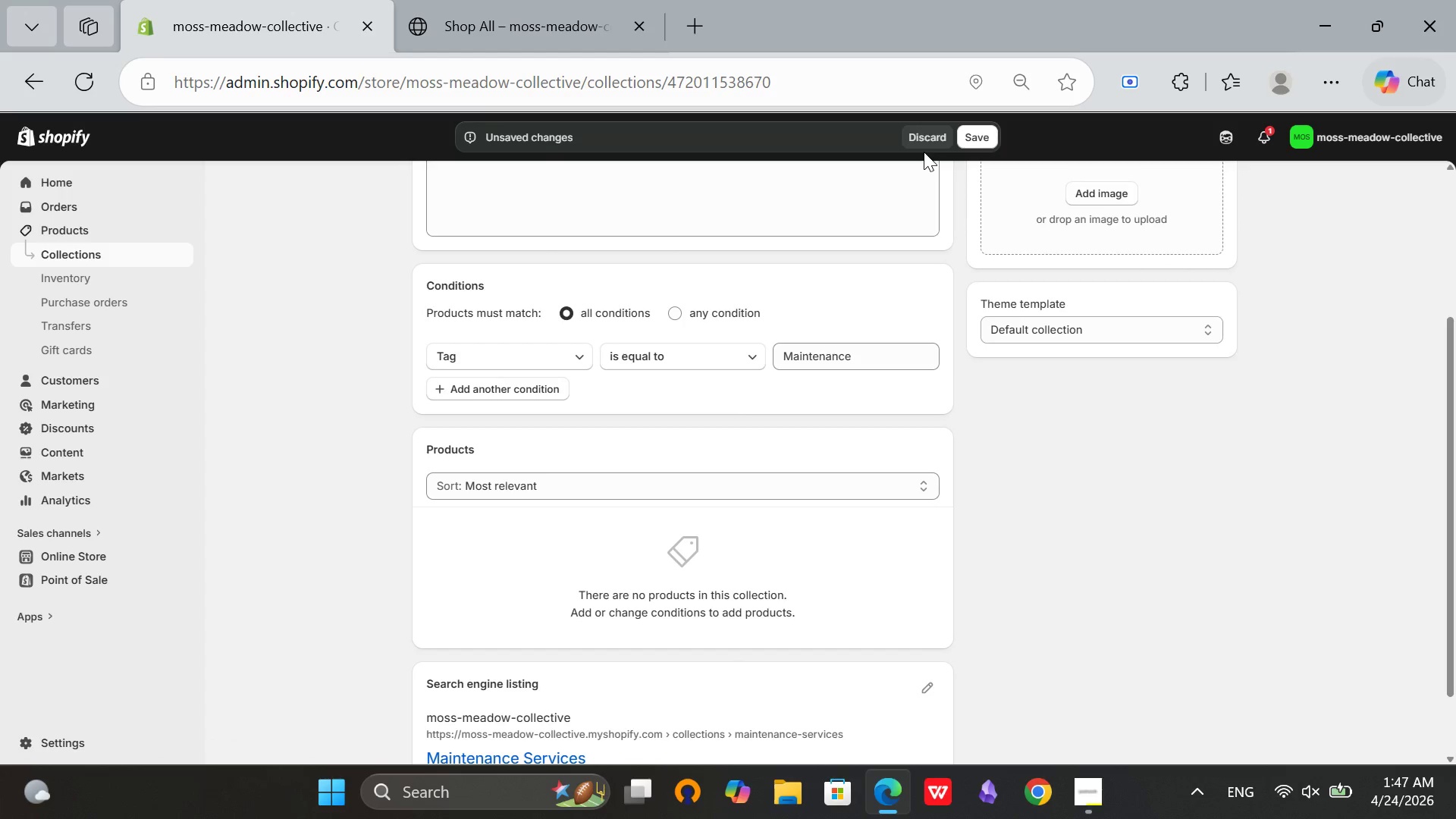 
left_click([581, 352])
 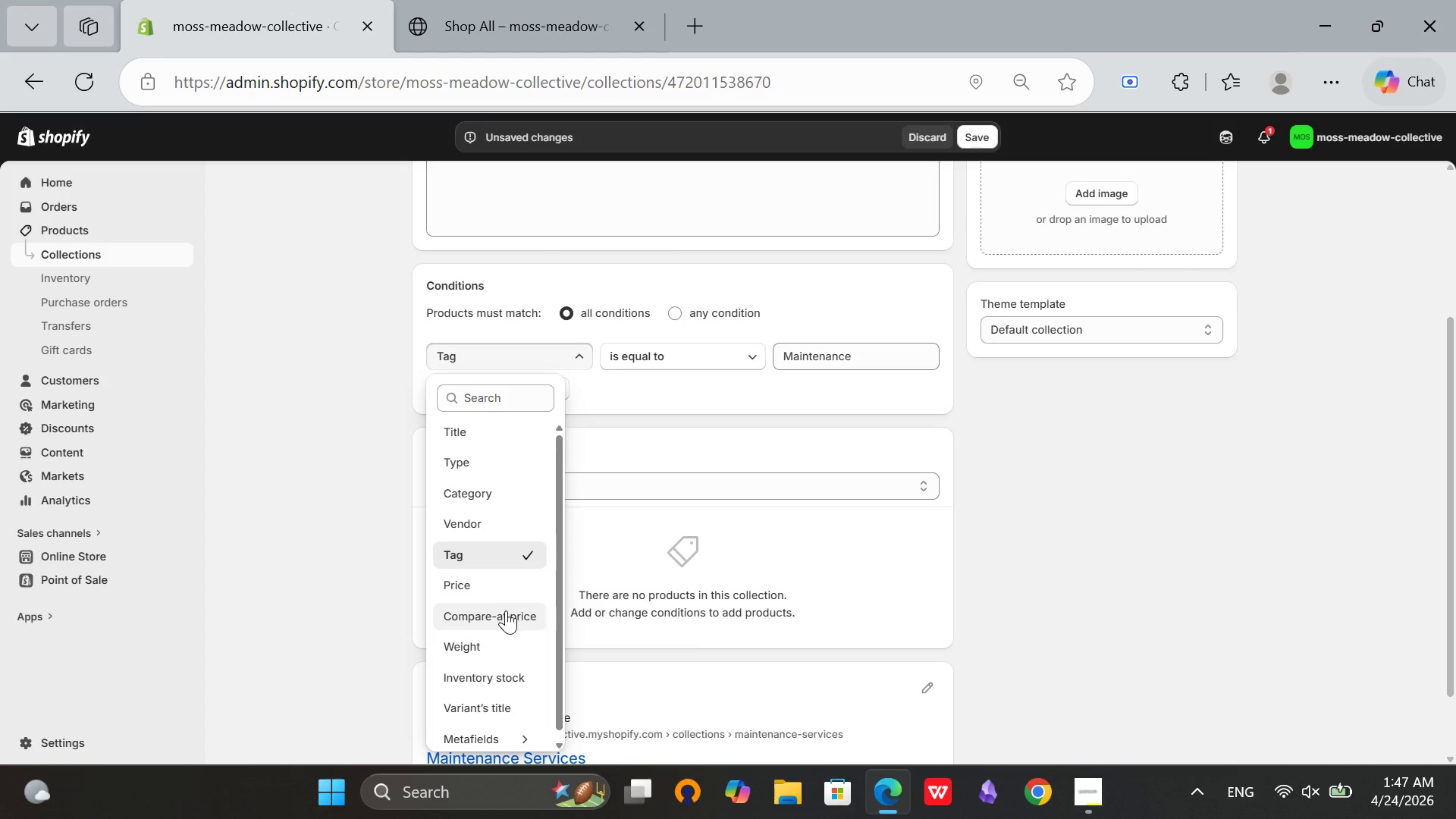 
scroll: coordinate [506, 610], scroll_direction: up, amount: 1.0
 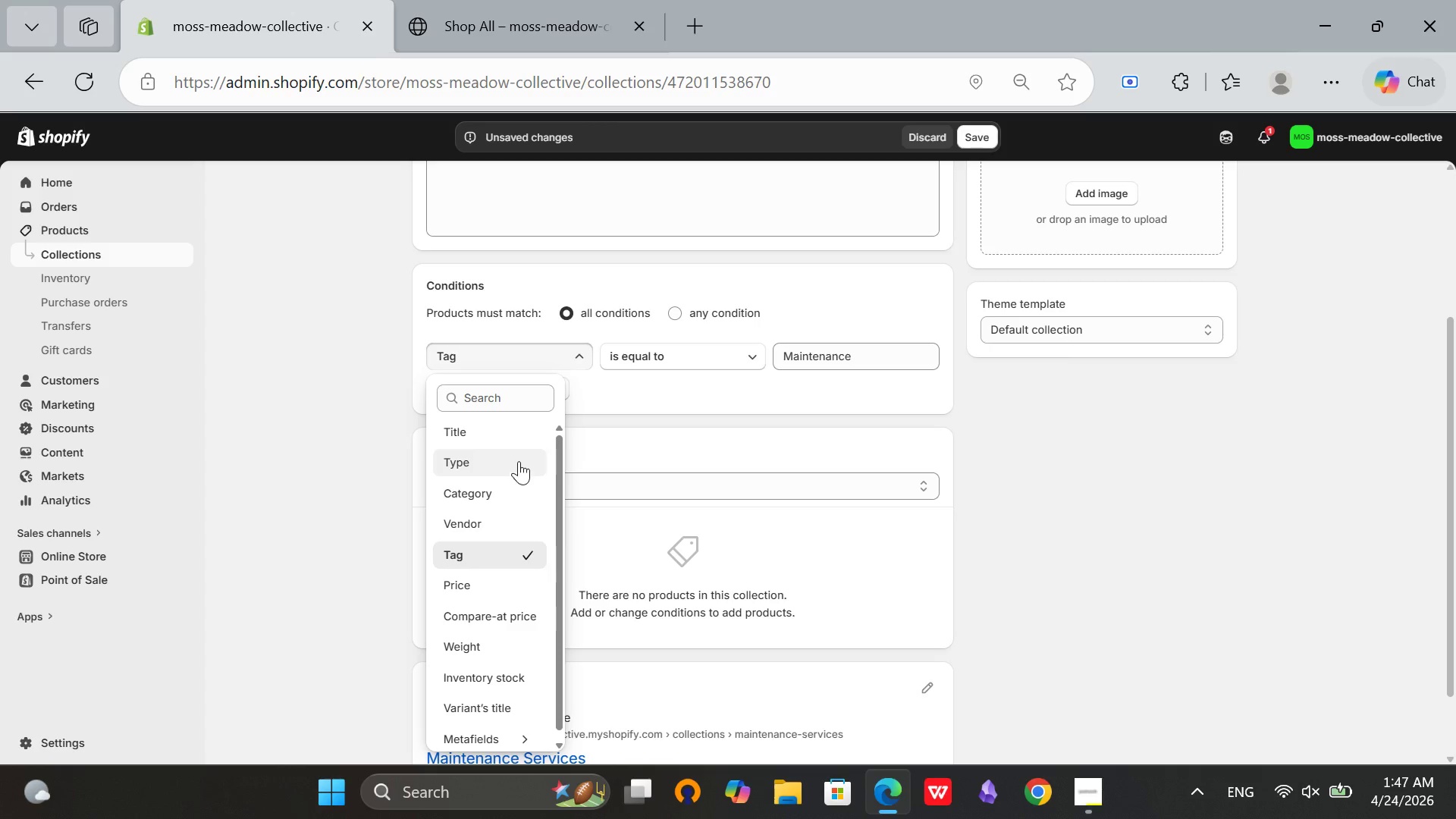 
left_click([520, 458])
 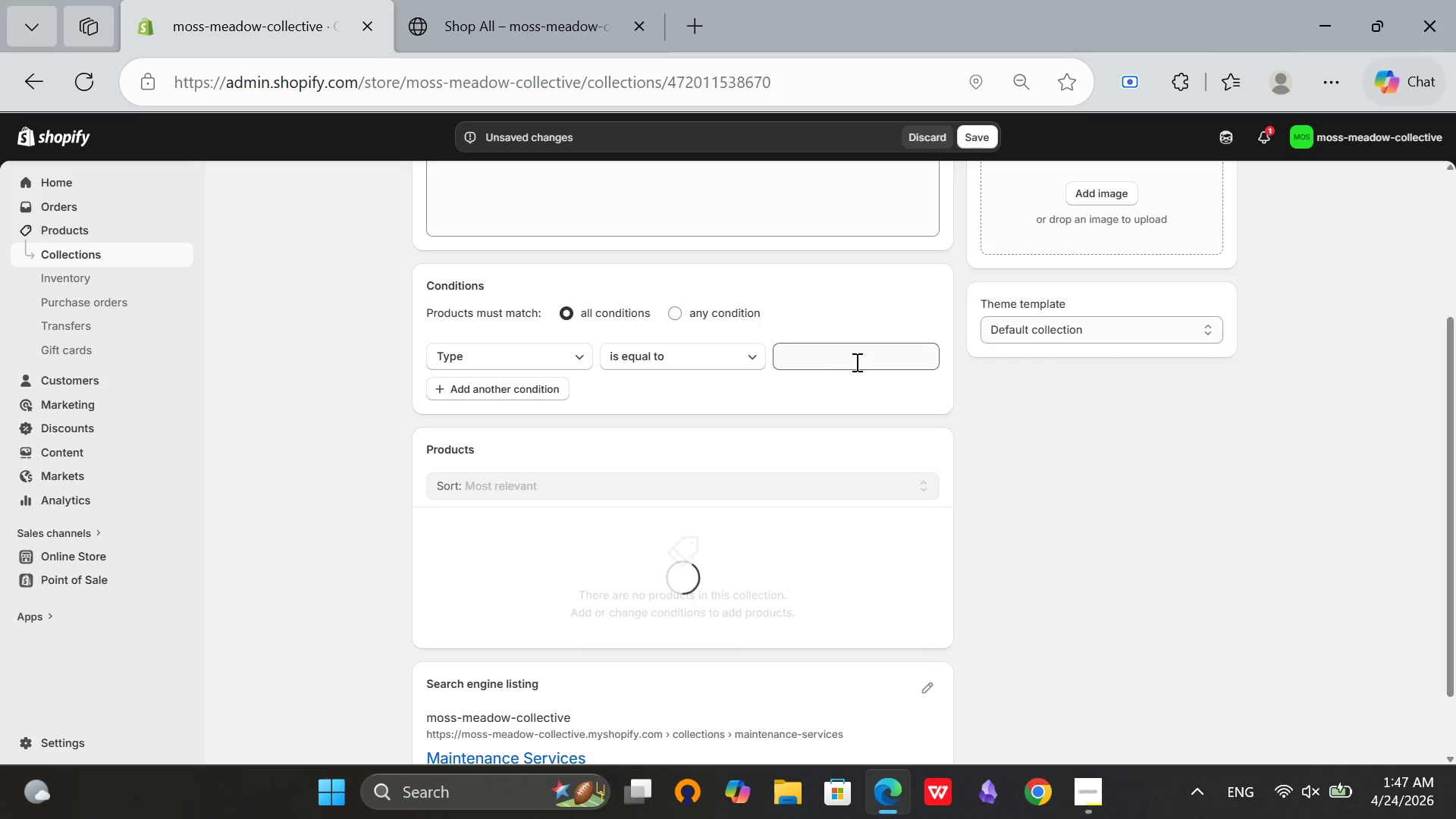 
left_click([855, 362])
 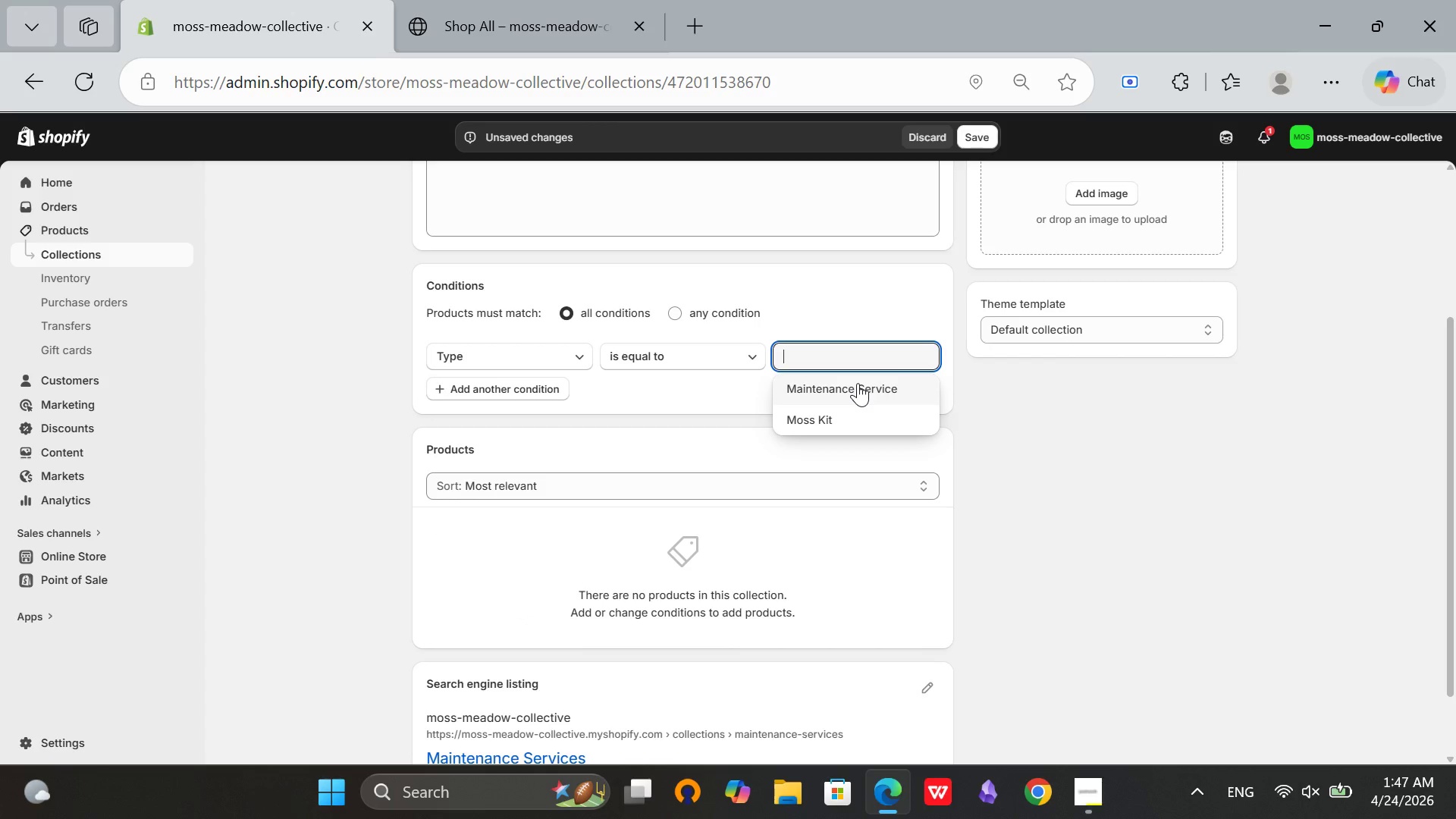 
left_click([858, 383])
 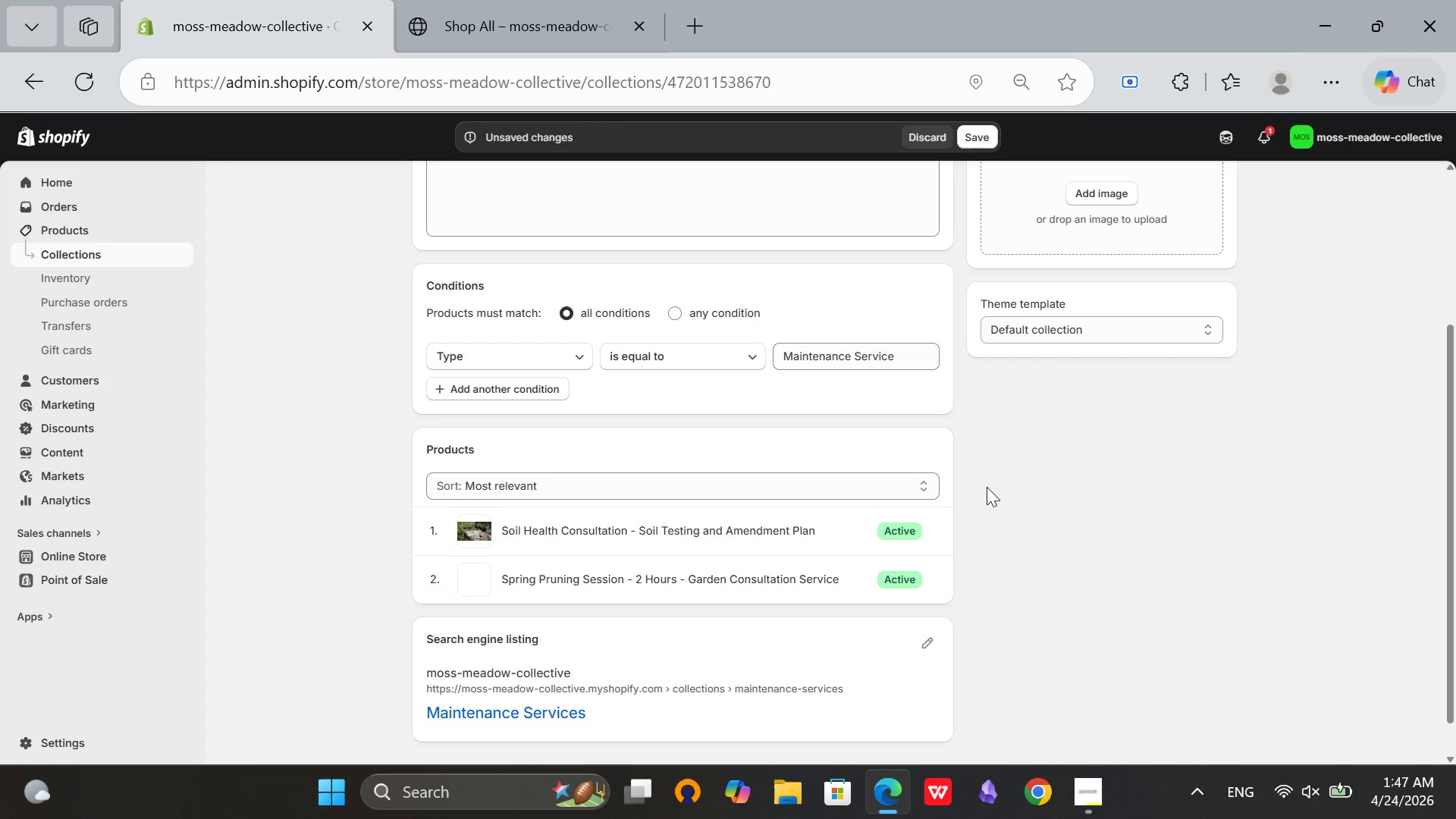 
scroll: coordinate [987, 487], scroll_direction: up, amount: 5.0
 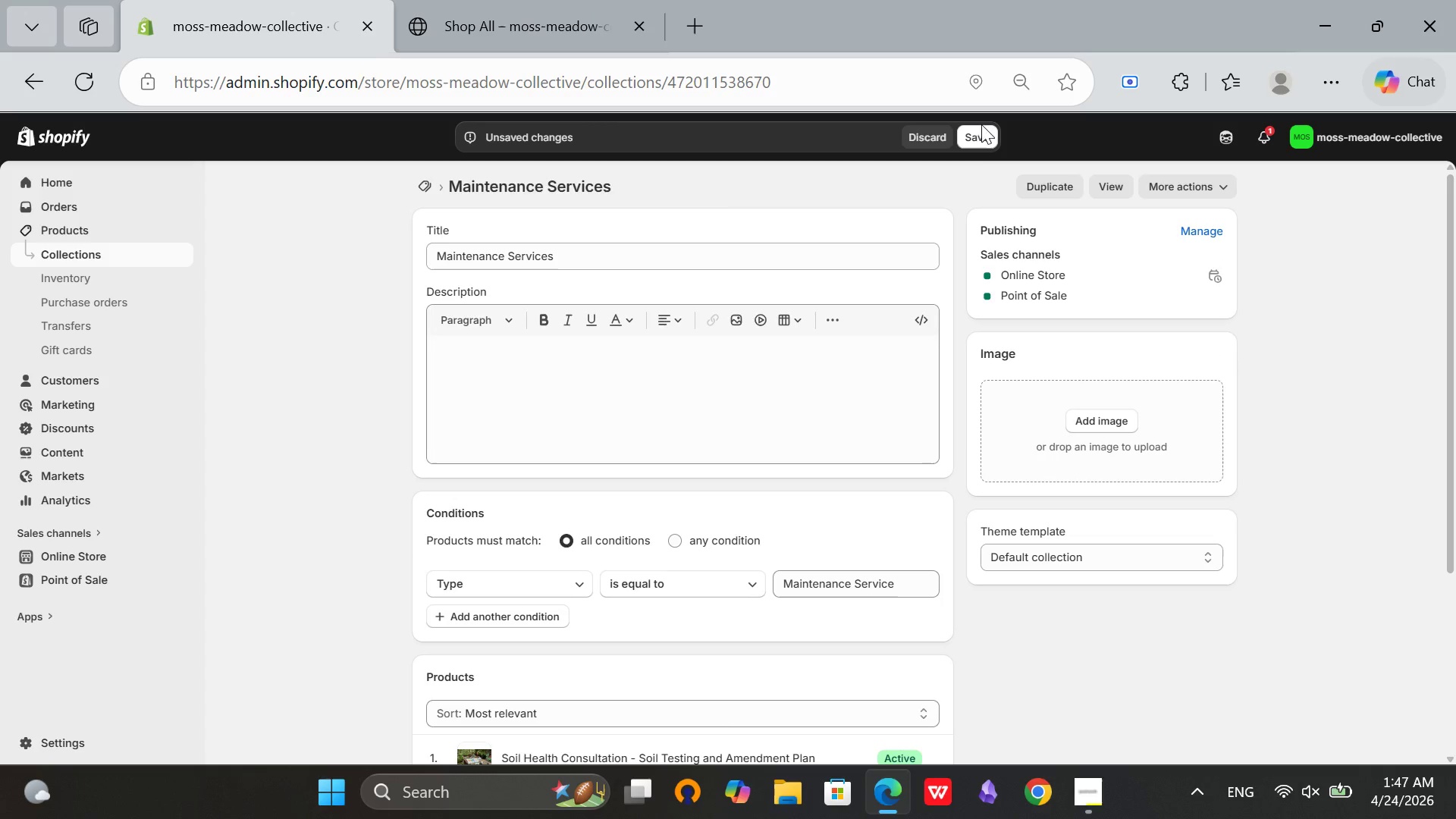 
left_click([973, 139])
 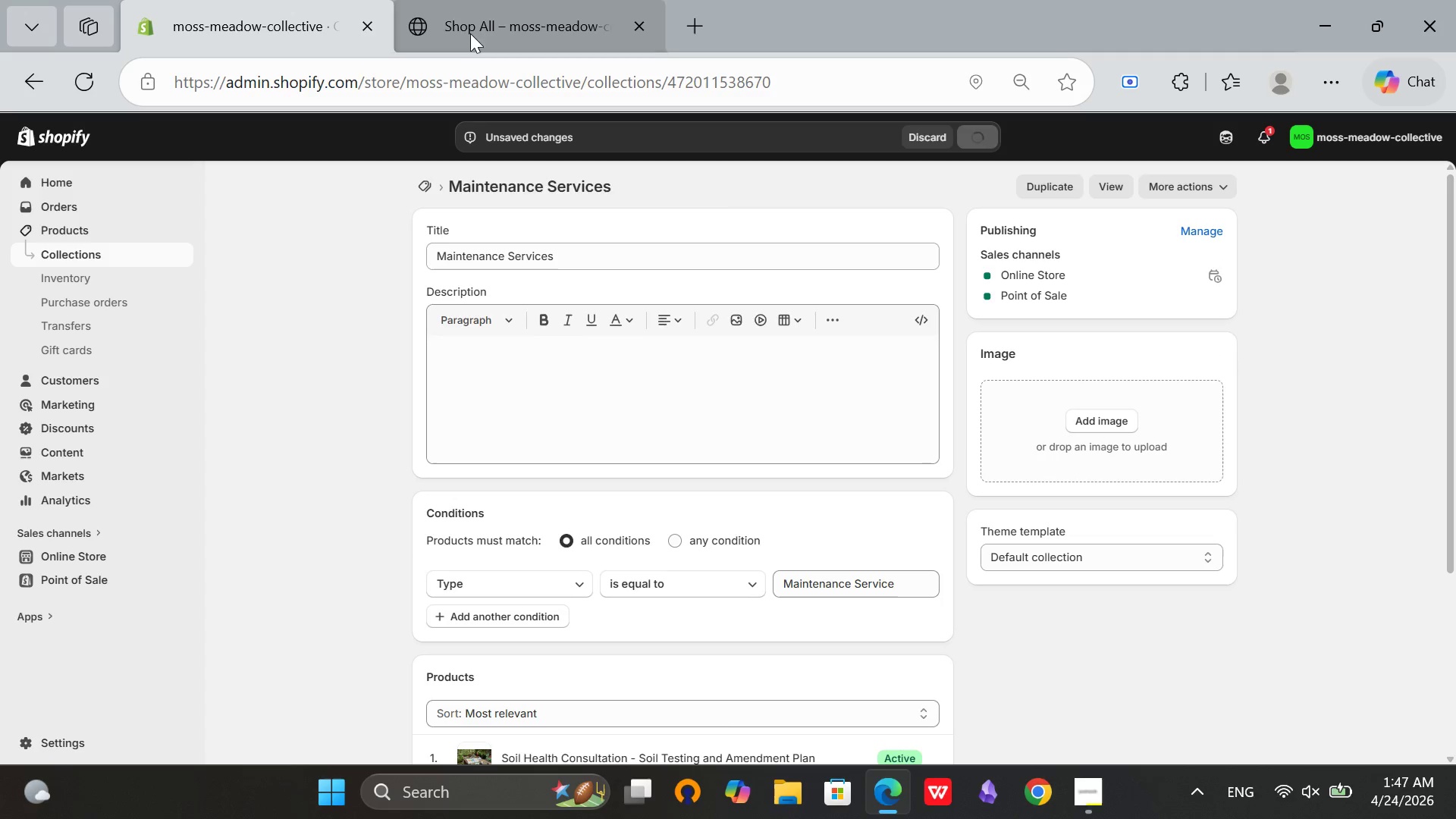 
left_click([470, 20])
 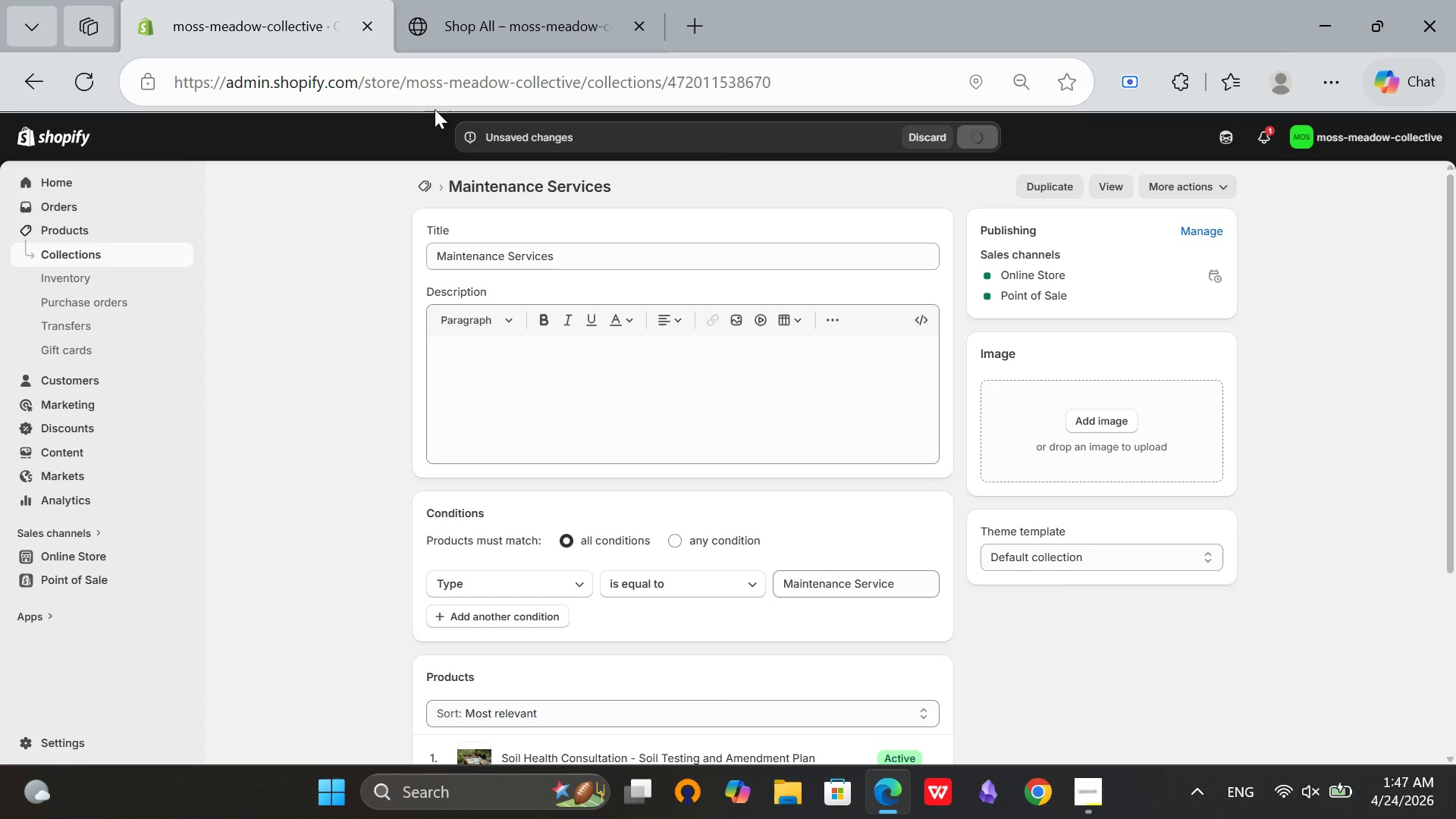 
left_click([530, 5])
 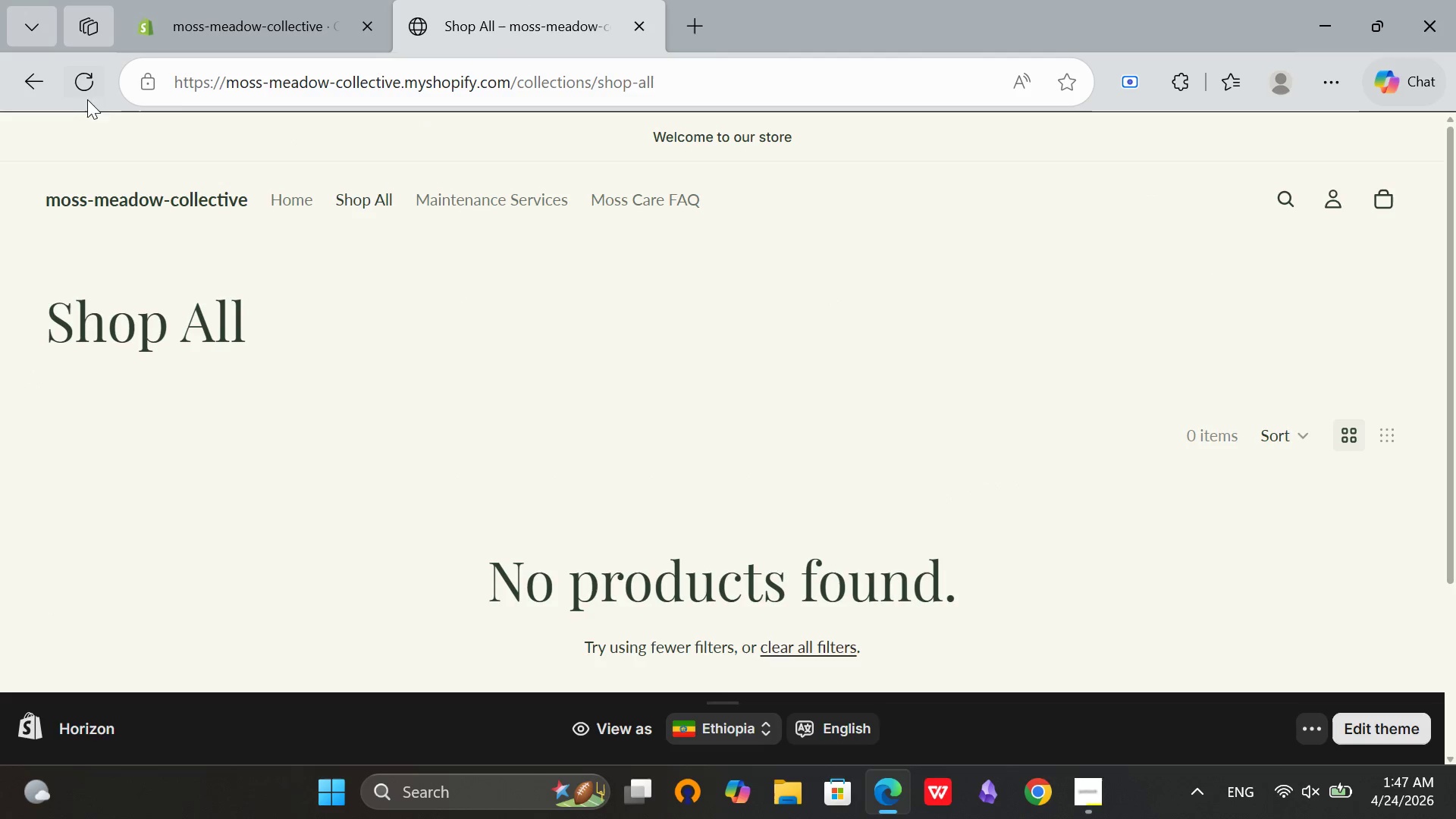 
left_click([86, 93])
 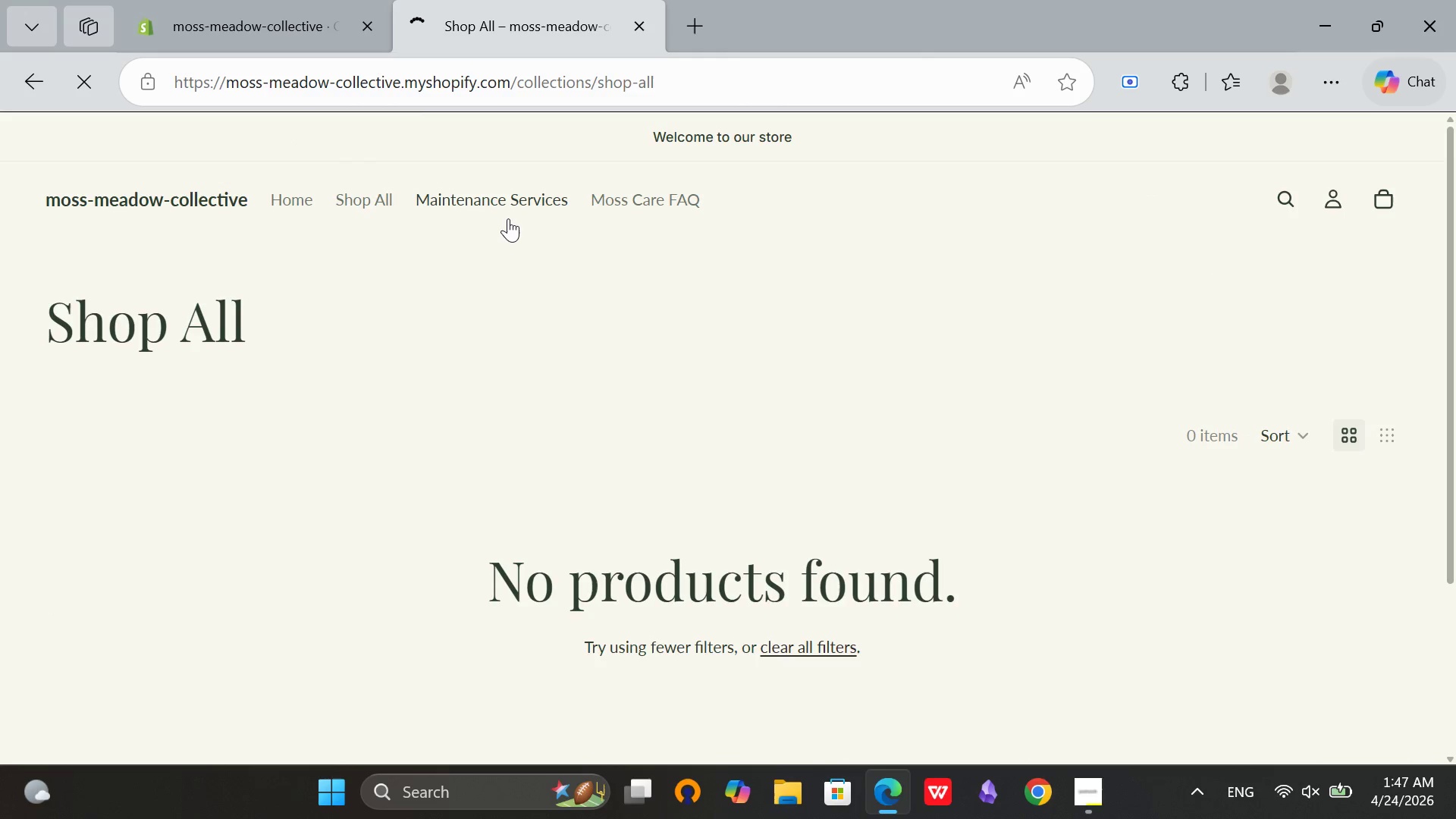 
left_click([508, 208])
 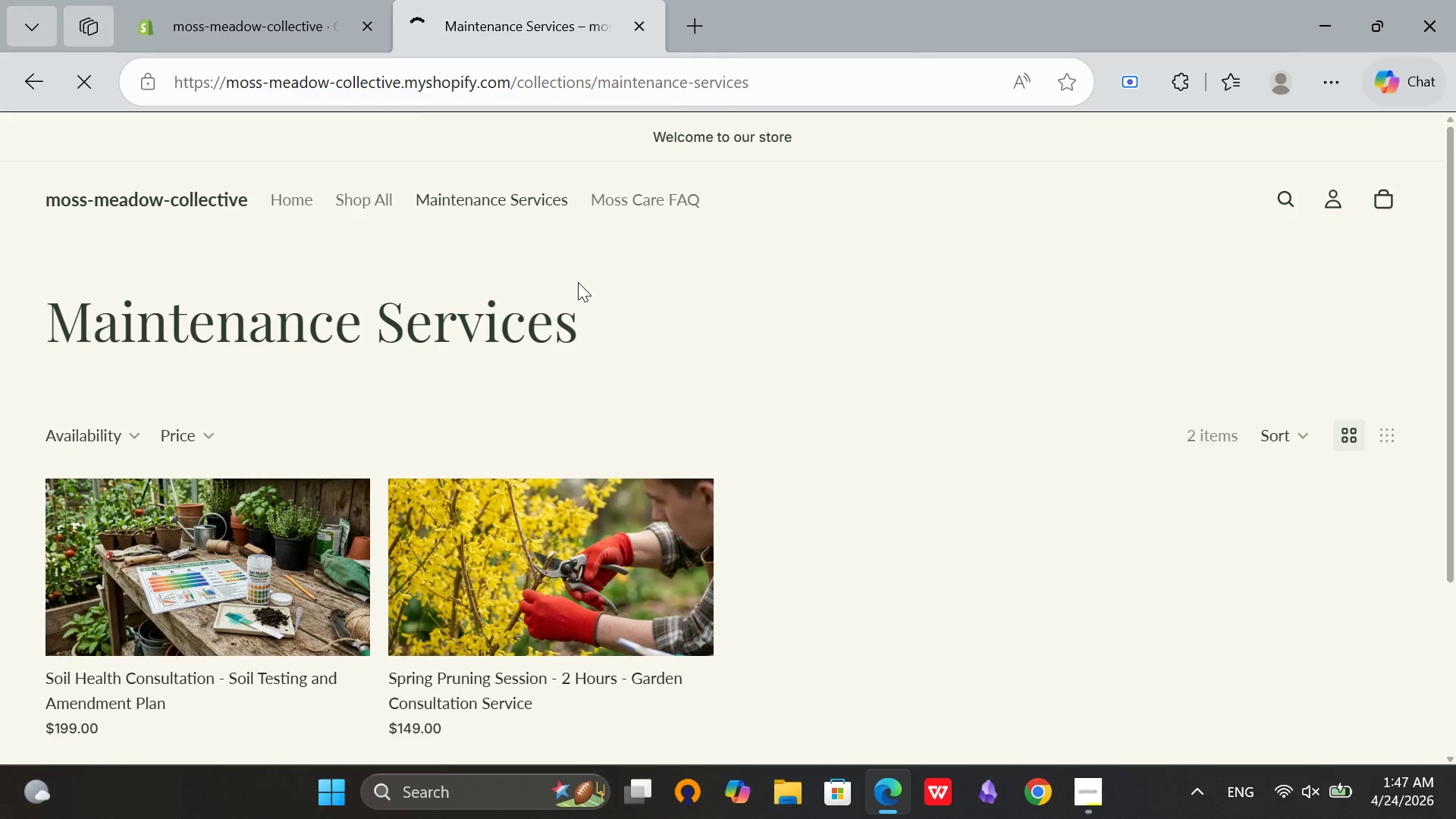 
wait(5.17)
 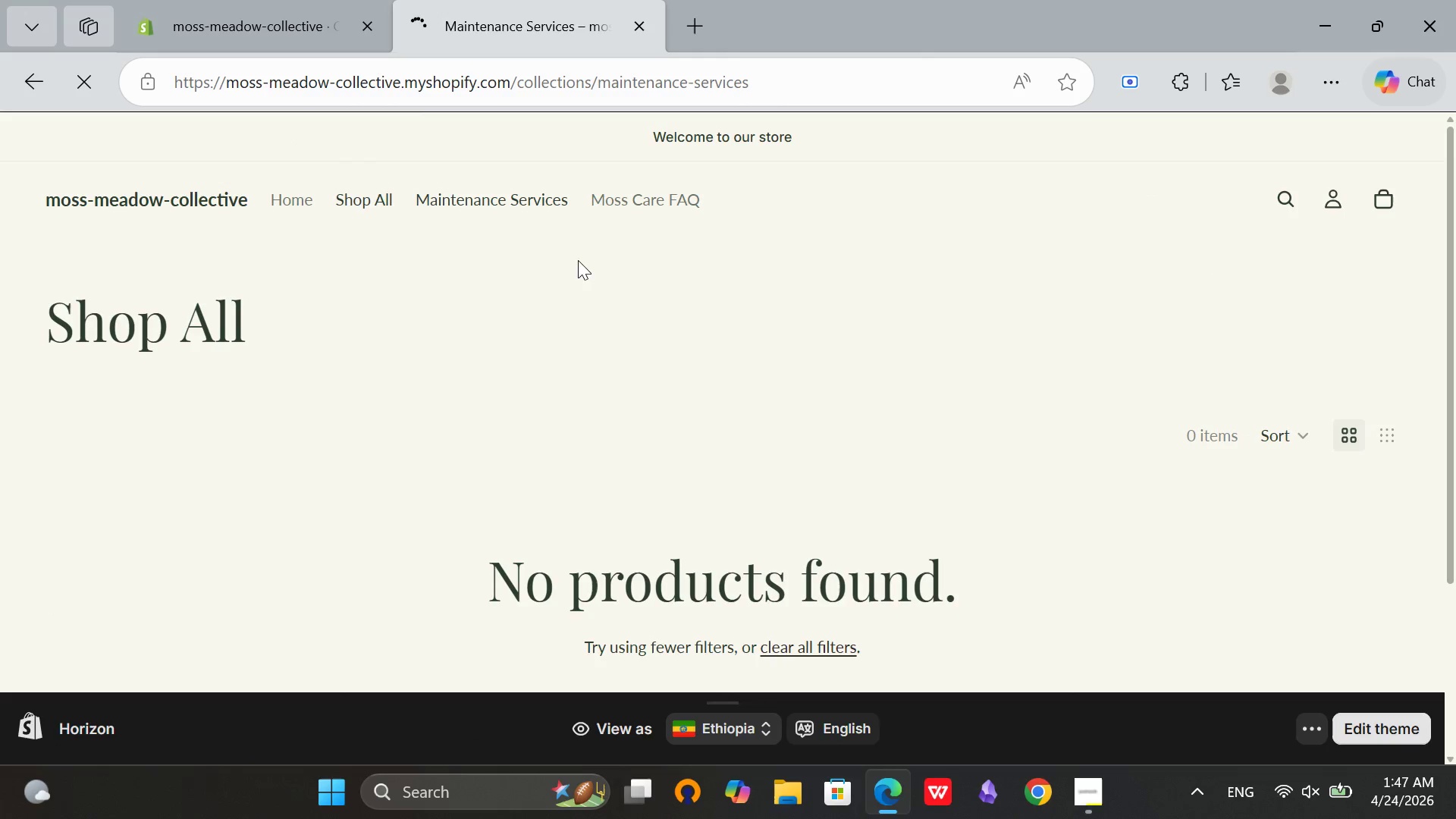 
left_click([376, 201])
 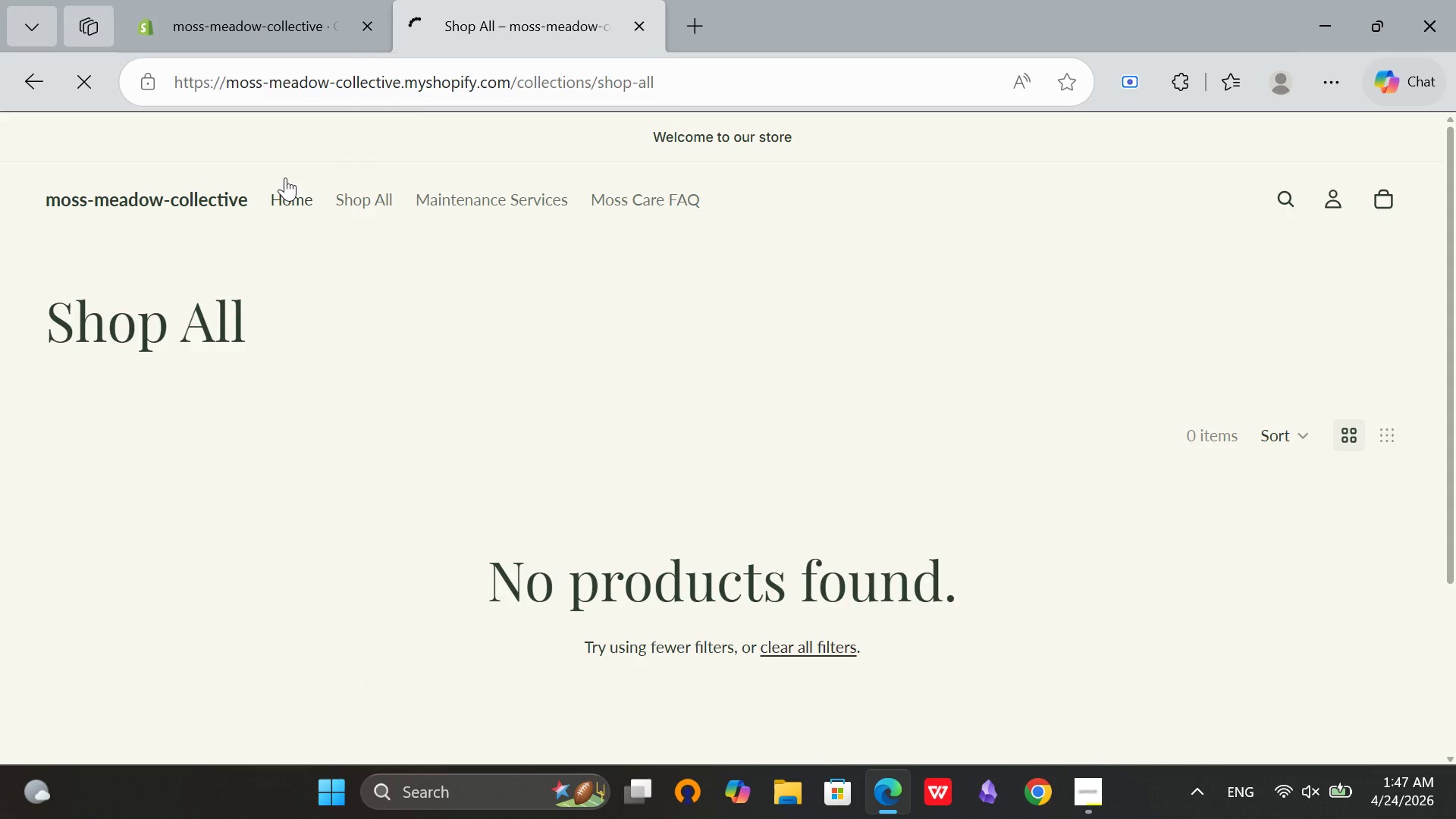 
left_click([234, 0])
 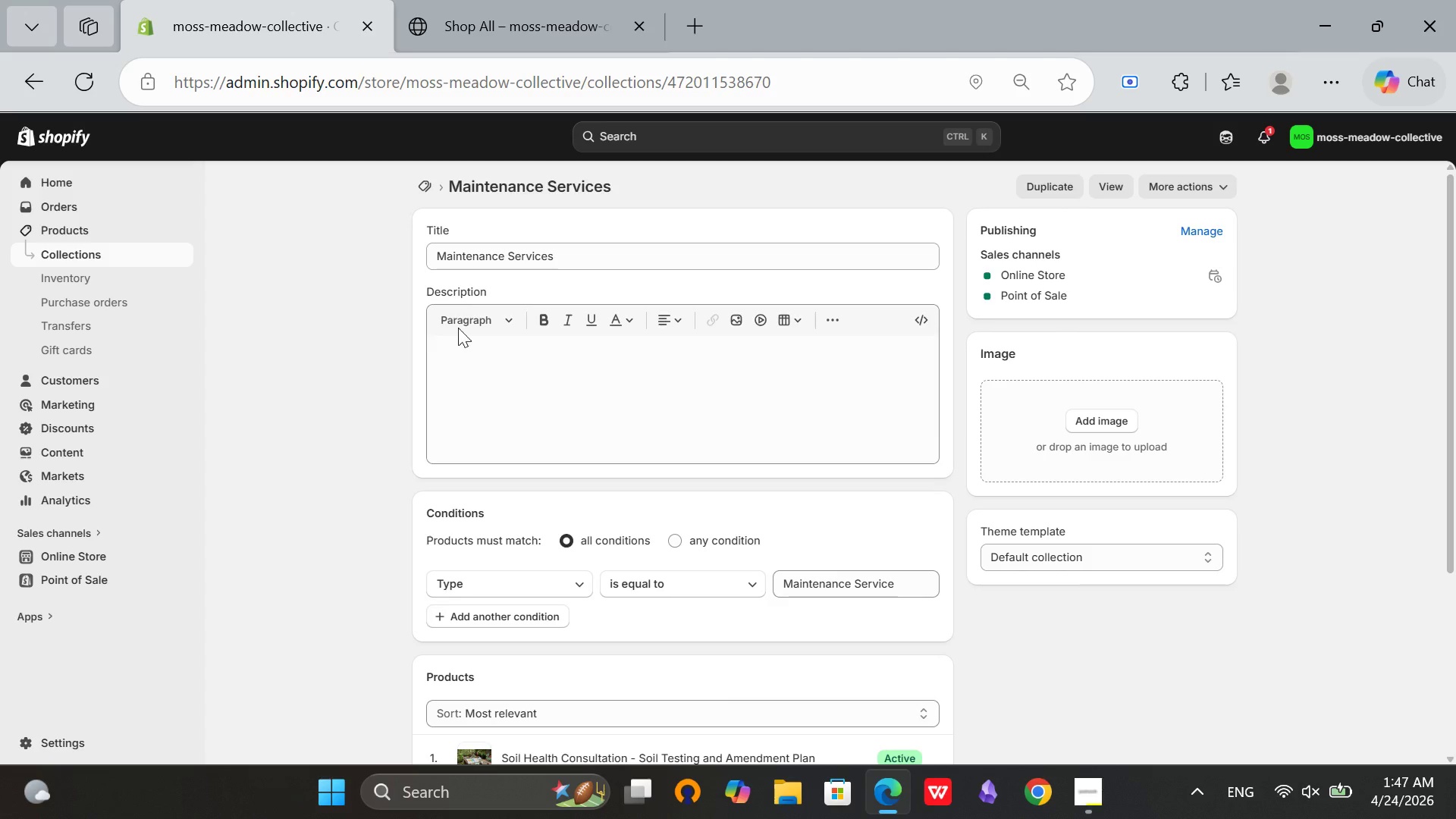 
scroll: coordinate [479, 350], scroll_direction: up, amount: 2.0
 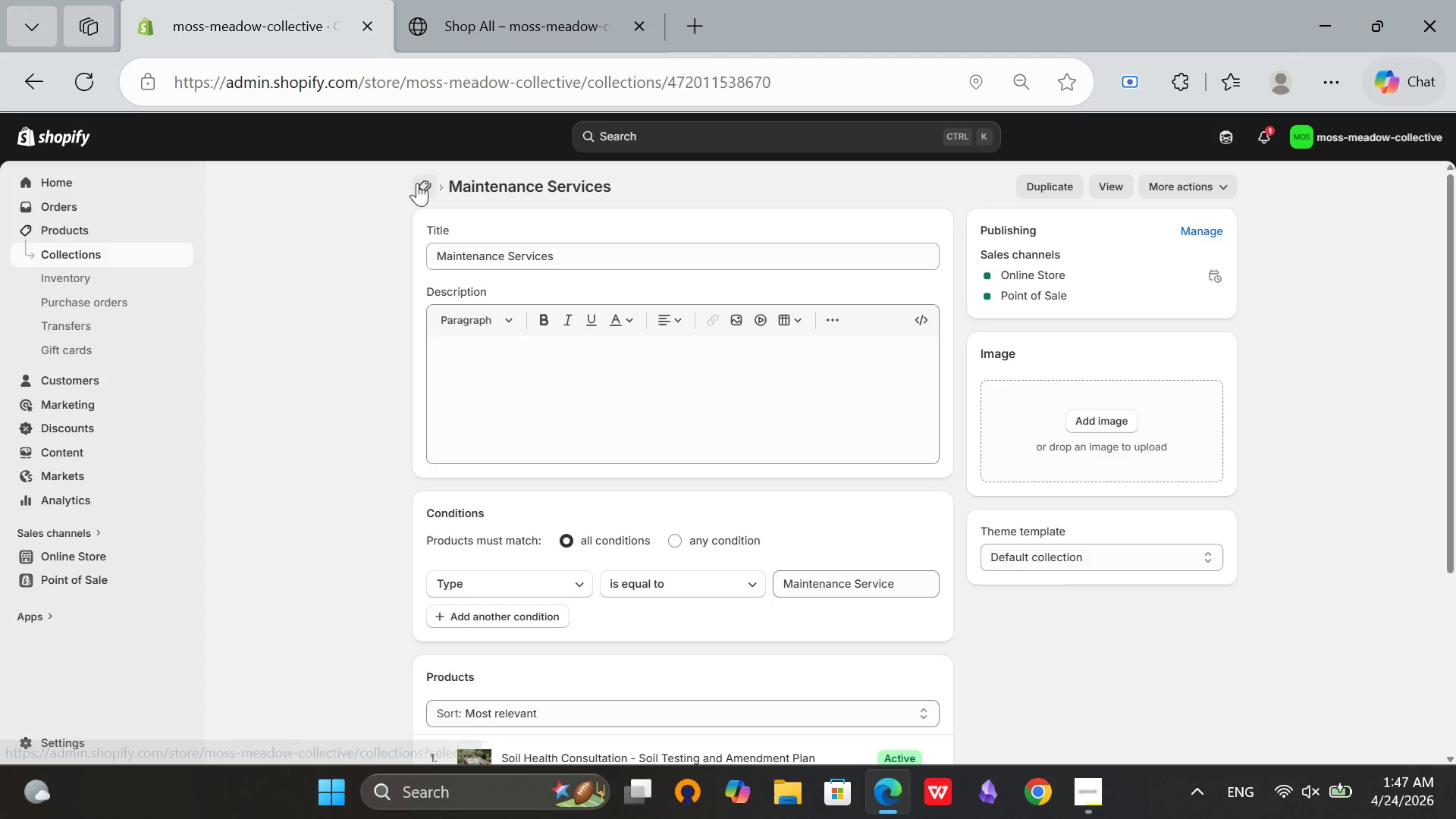 
left_click([417, 183])
 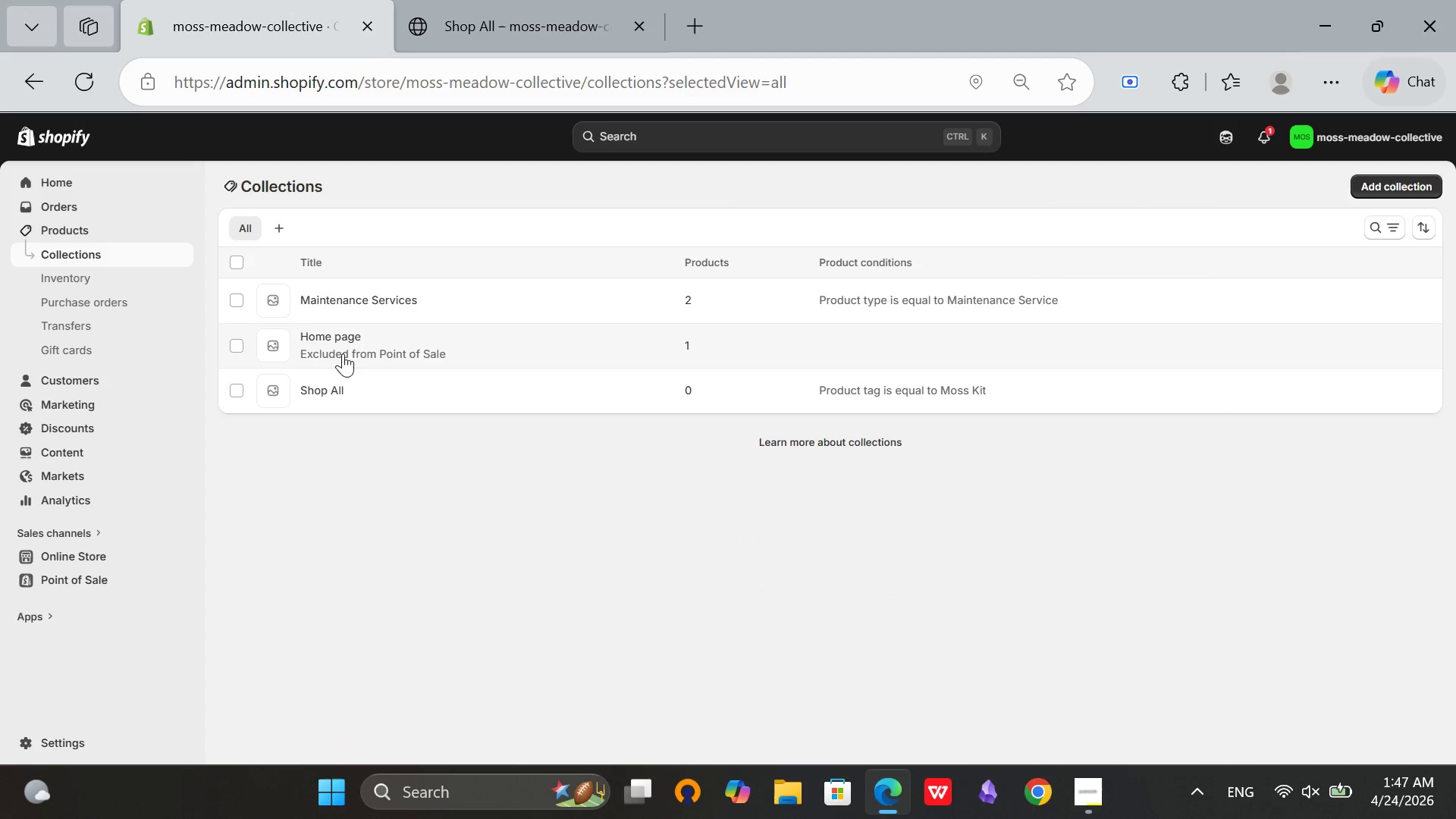 
left_click([316, 386])
 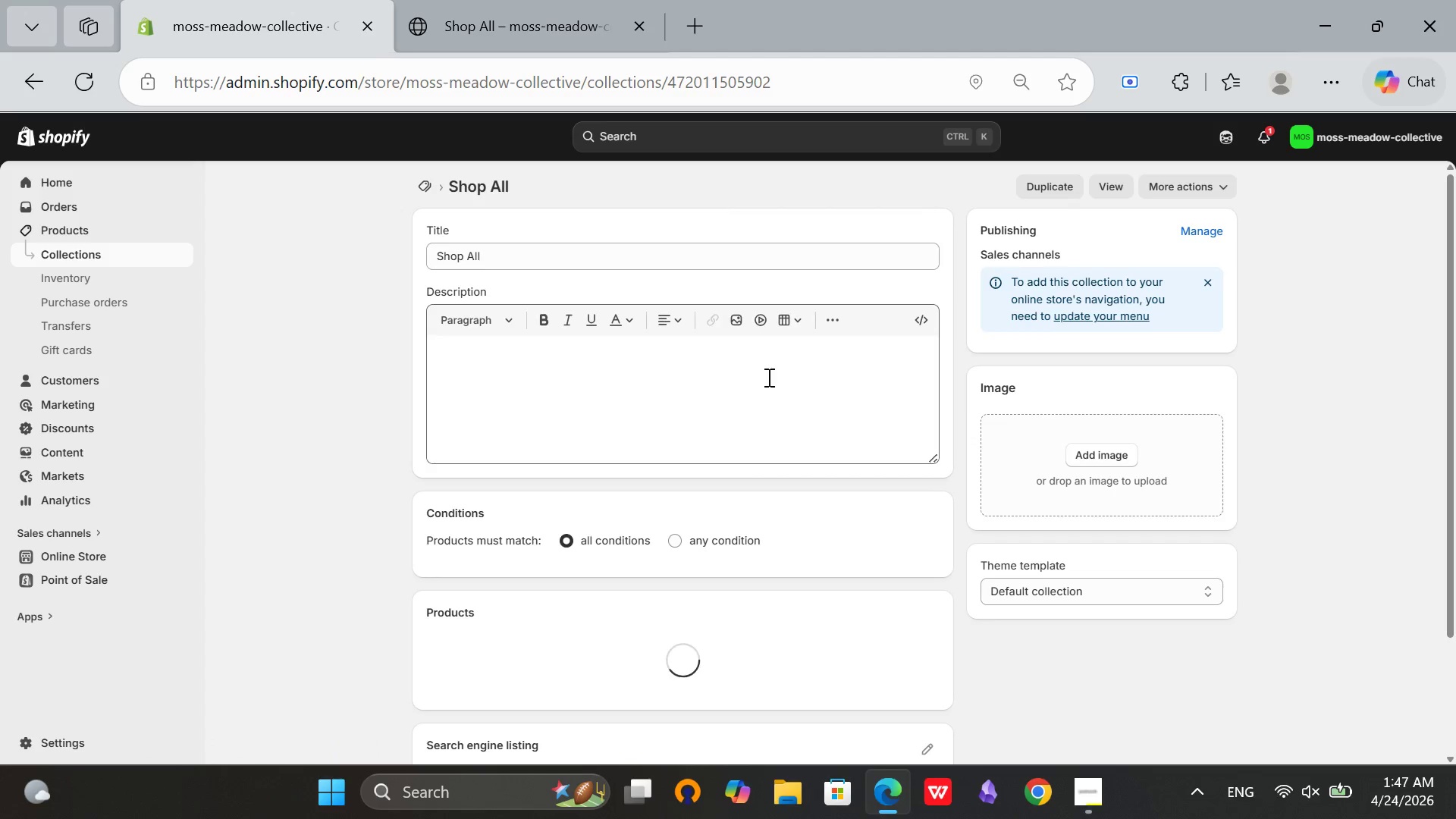 
scroll: coordinate [886, 485], scroll_direction: down, amount: 2.0
 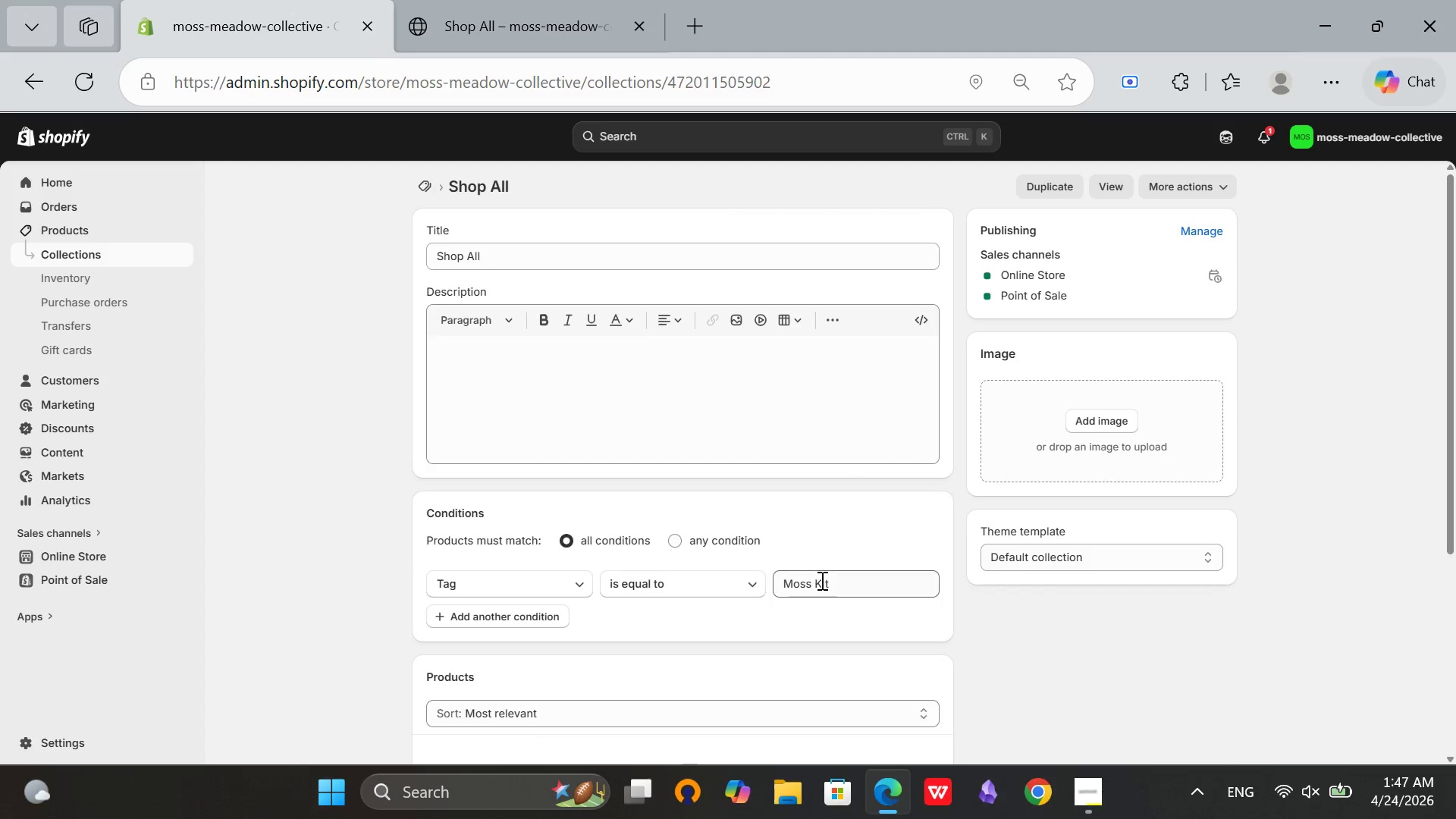 
left_click([821, 580])
 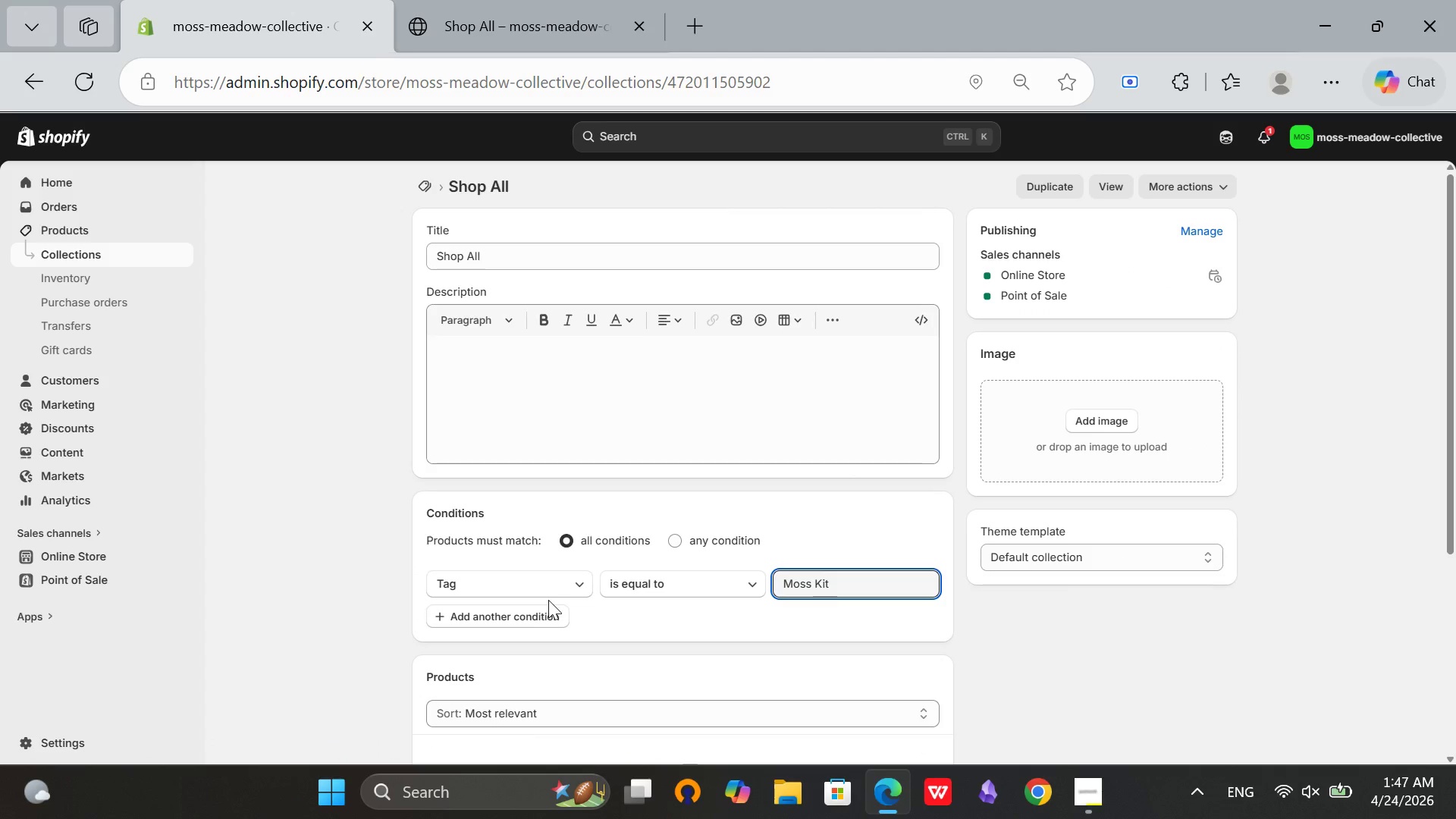 
left_click([523, 573])
 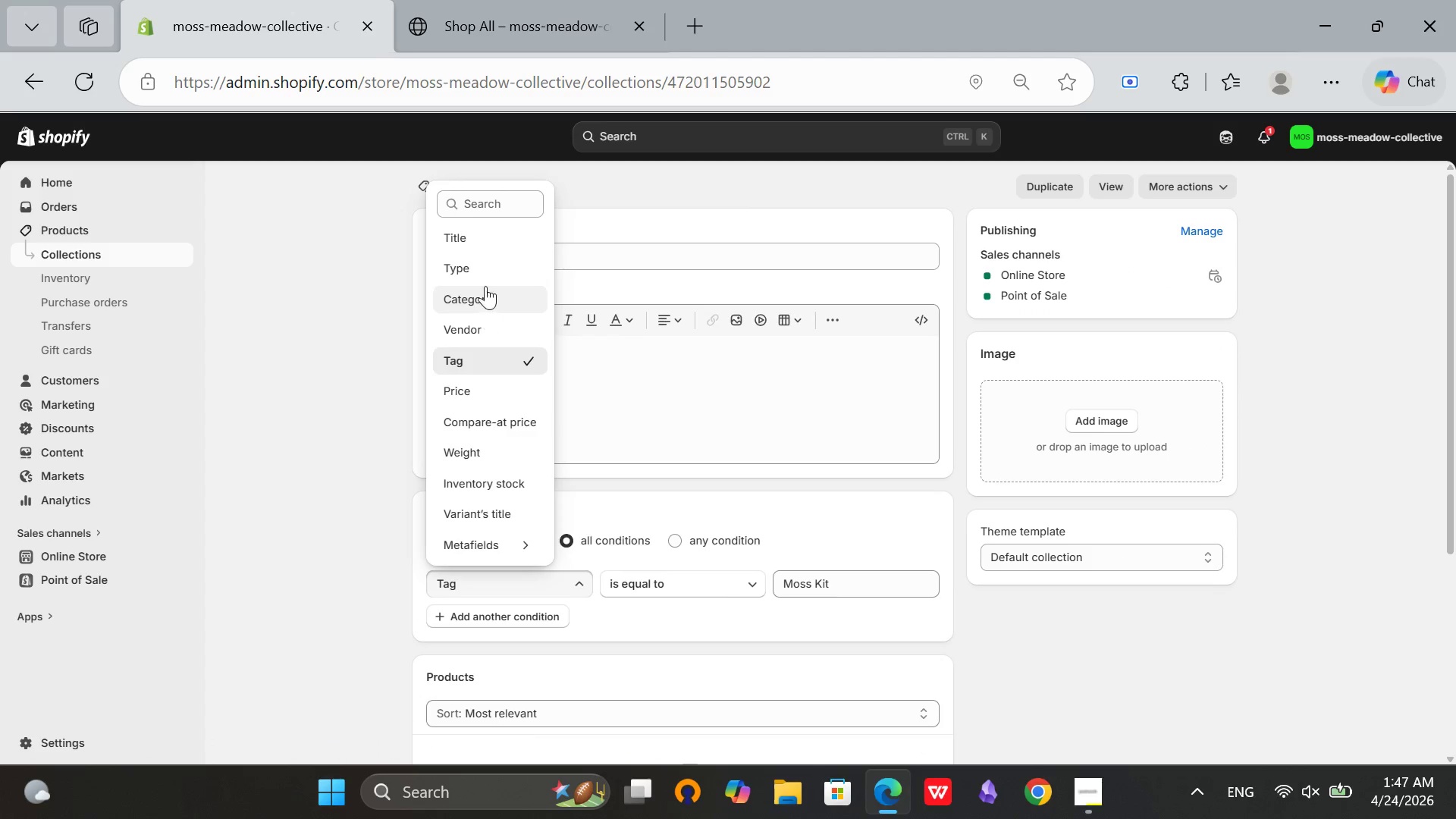 
left_click([482, 260])
 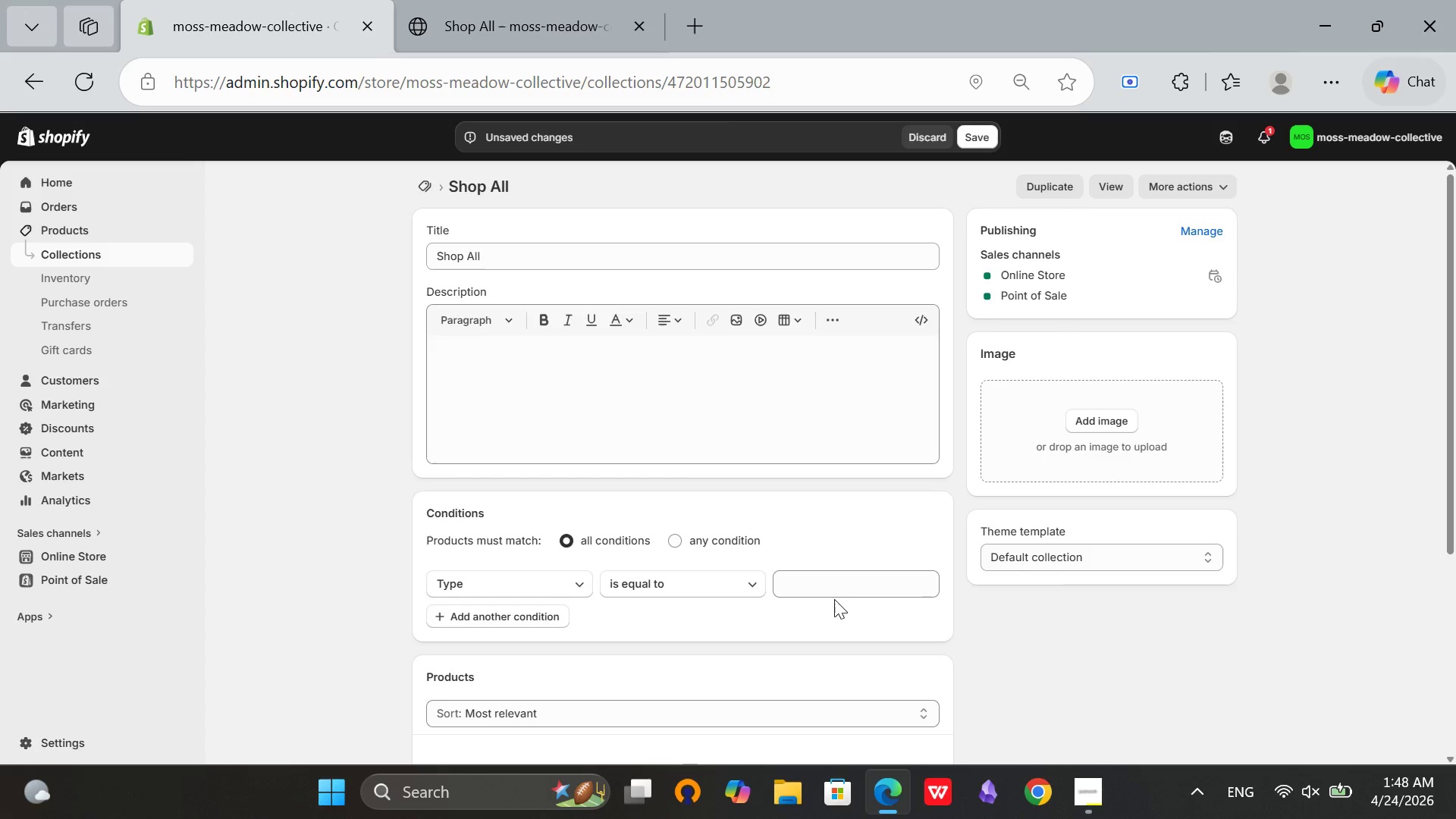 
left_click([832, 587])
 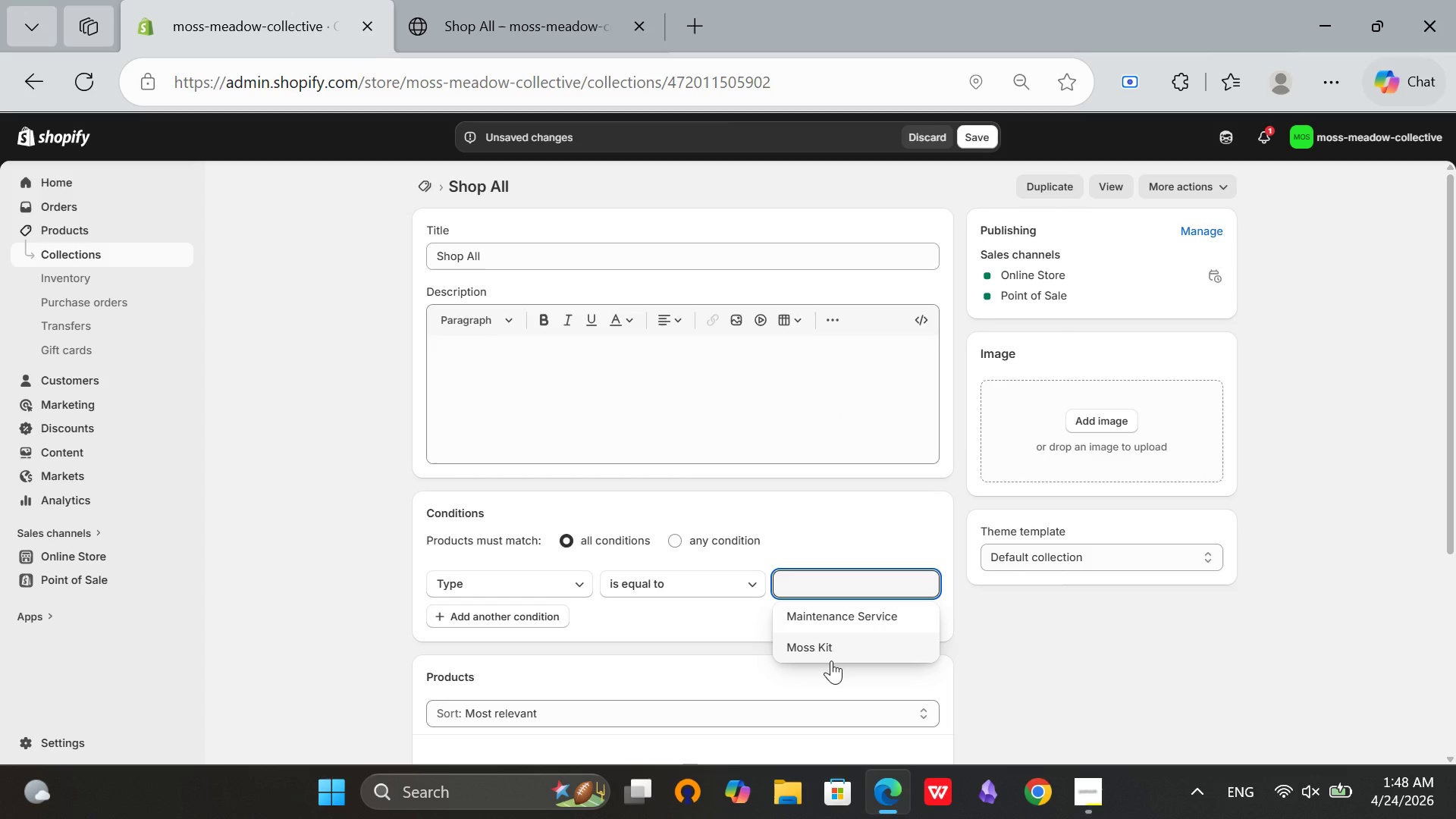 
left_click([831, 661])
 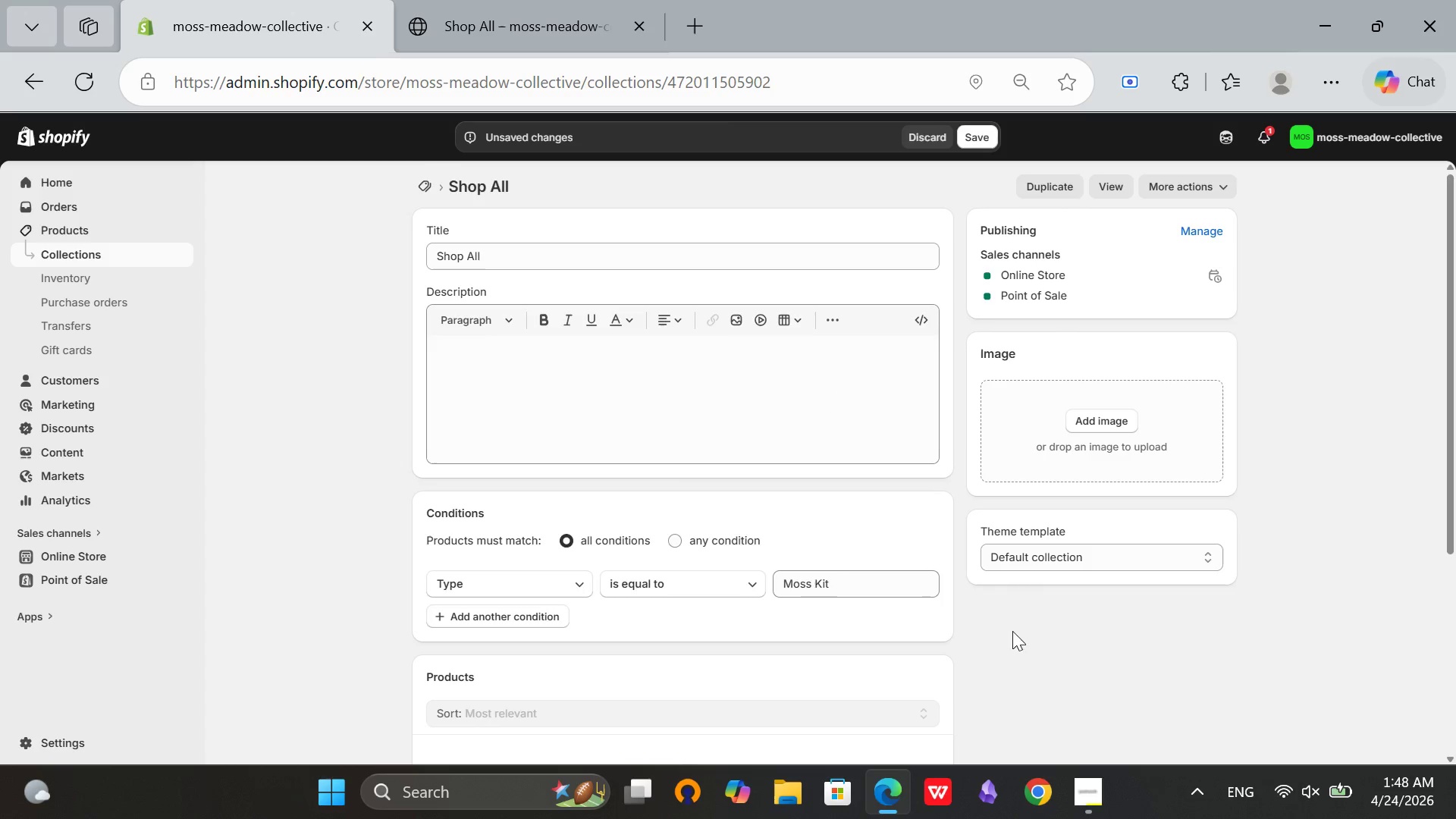 
scroll: coordinate [1018, 629], scroll_direction: down, amount: 2.0
 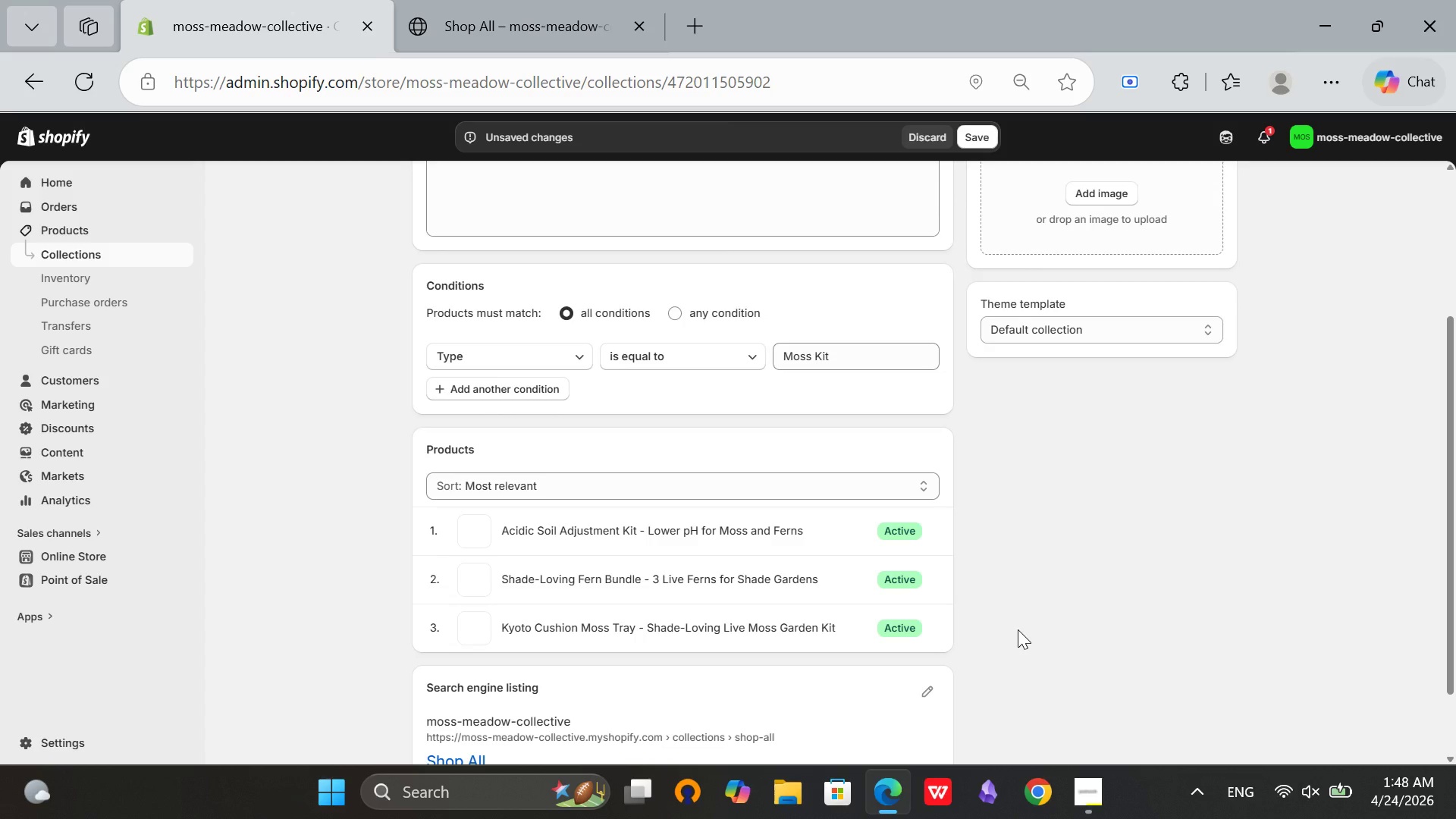 
scroll: coordinate [1018, 629], scroll_direction: up, amount: 5.0
 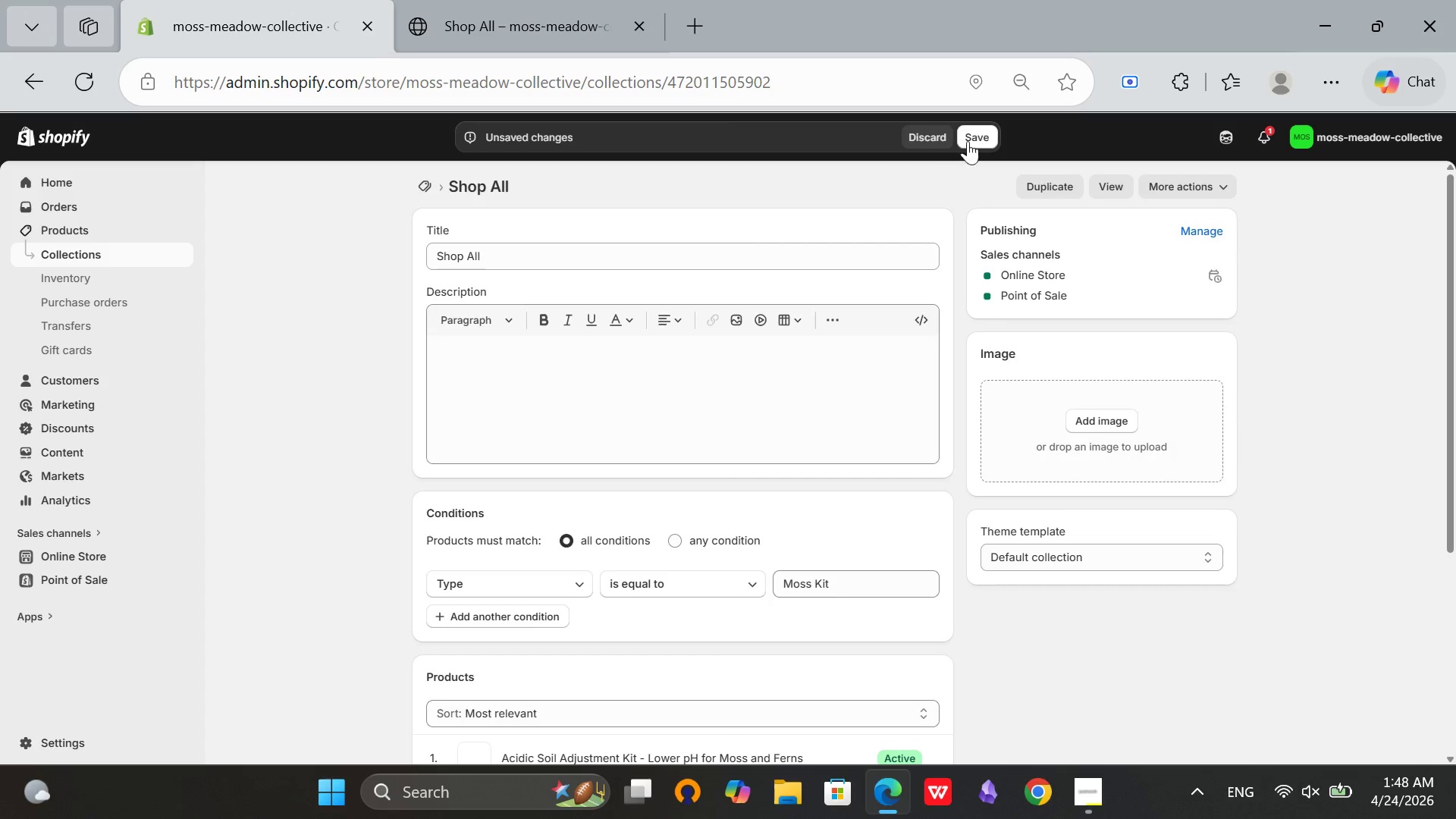 
left_click([971, 140])
 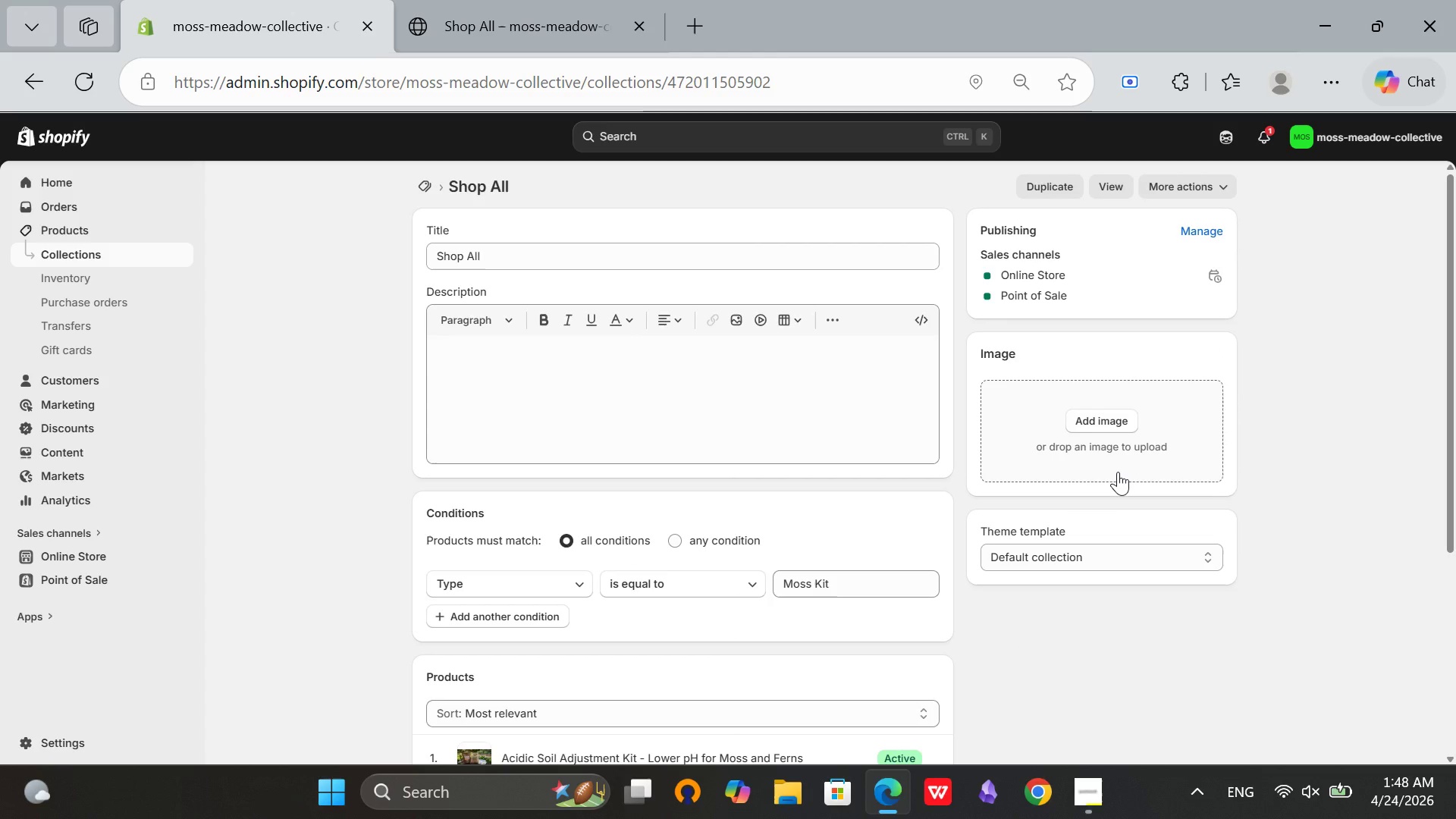 
wait(9.62)
 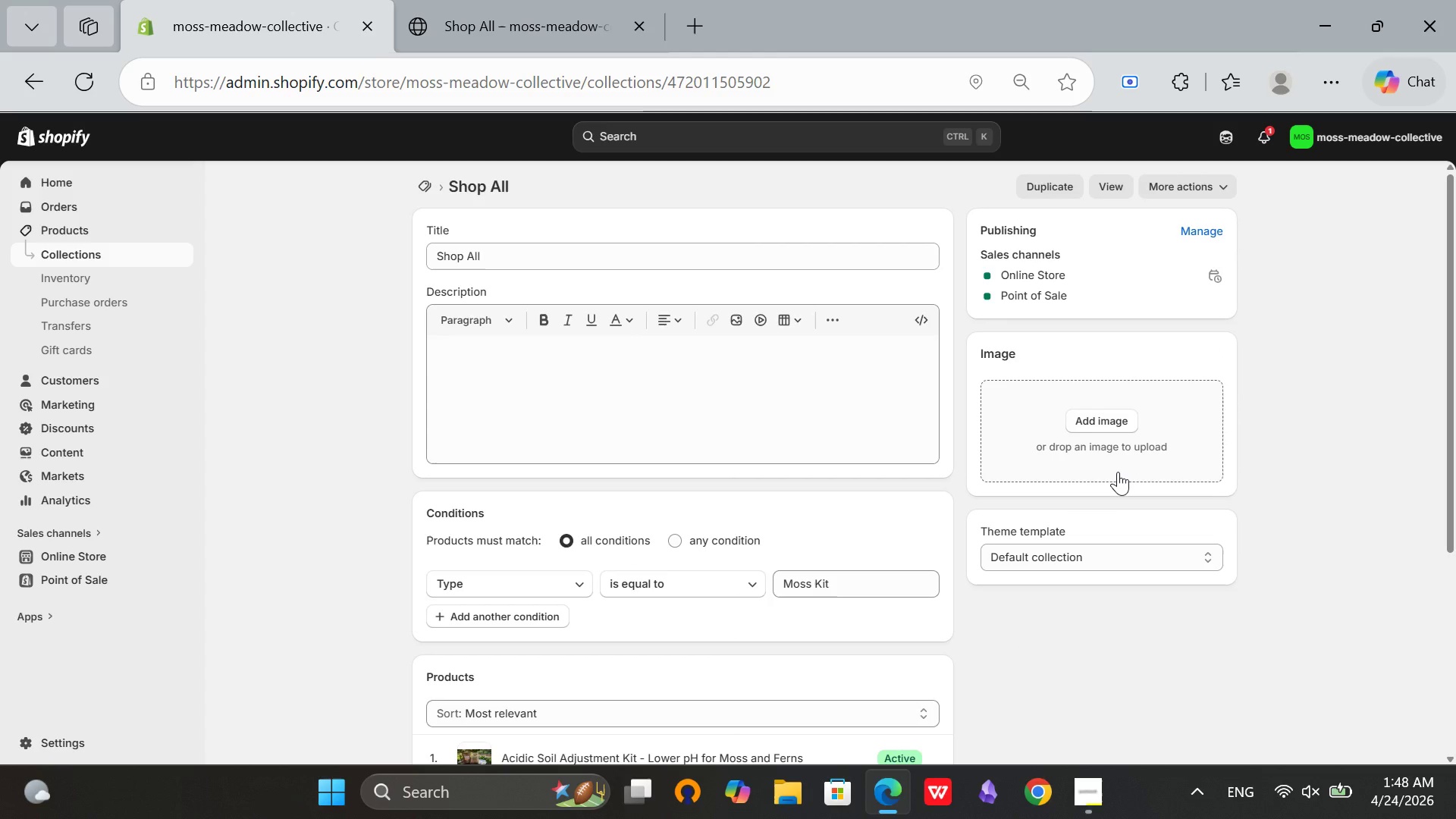 
left_click([425, 185])
 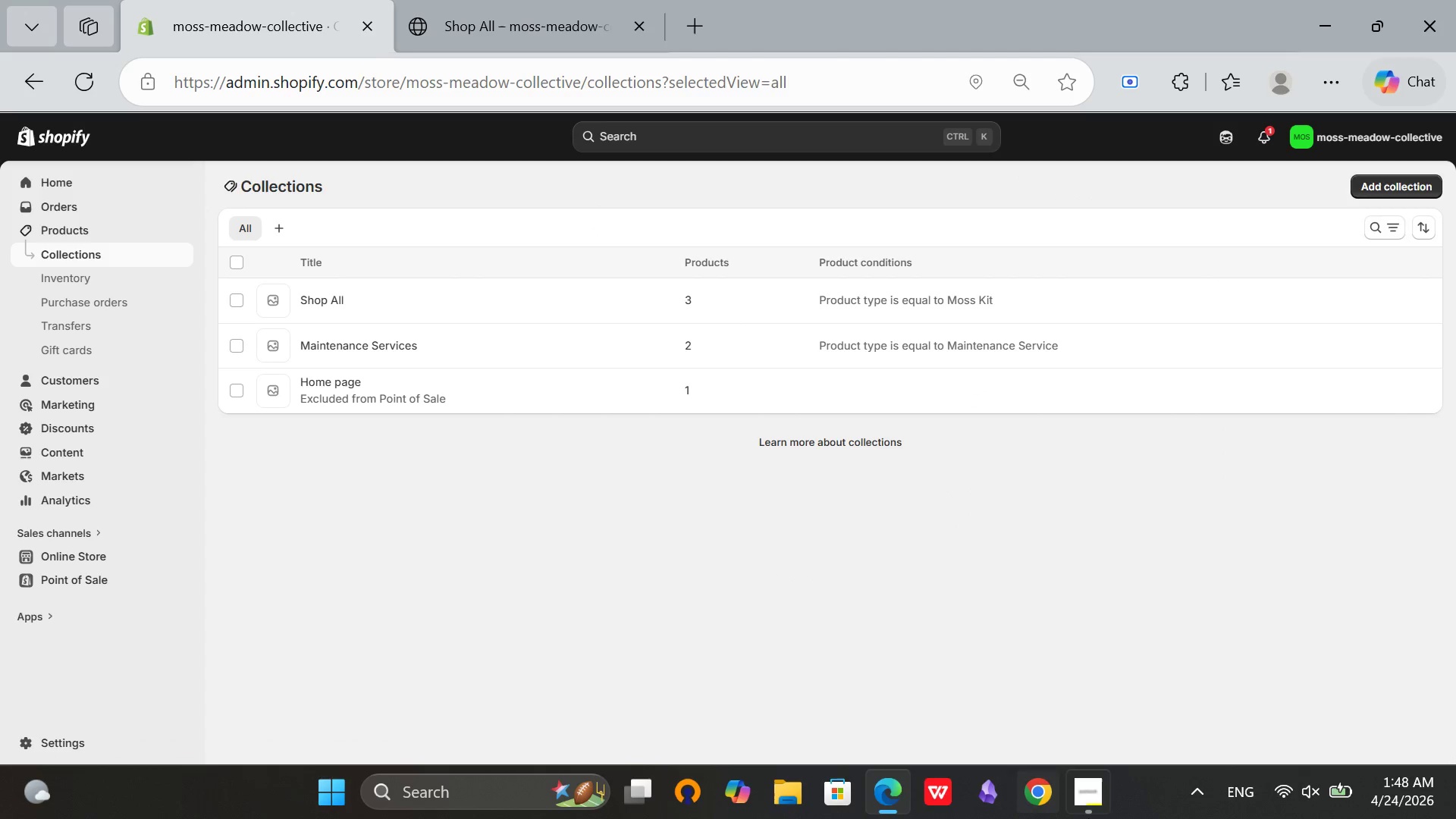 
left_click([1091, 812])